 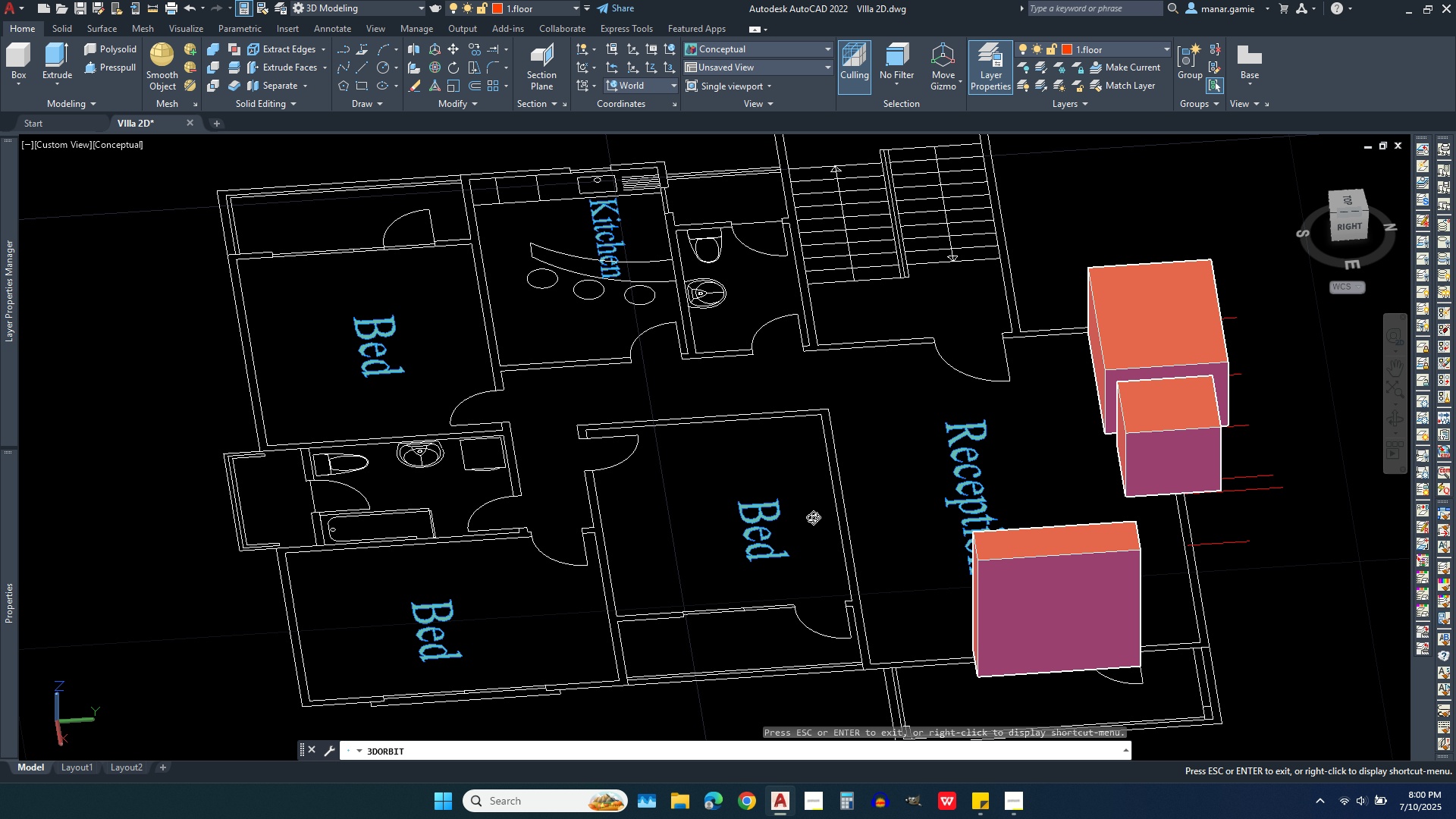 
key(Escape)
 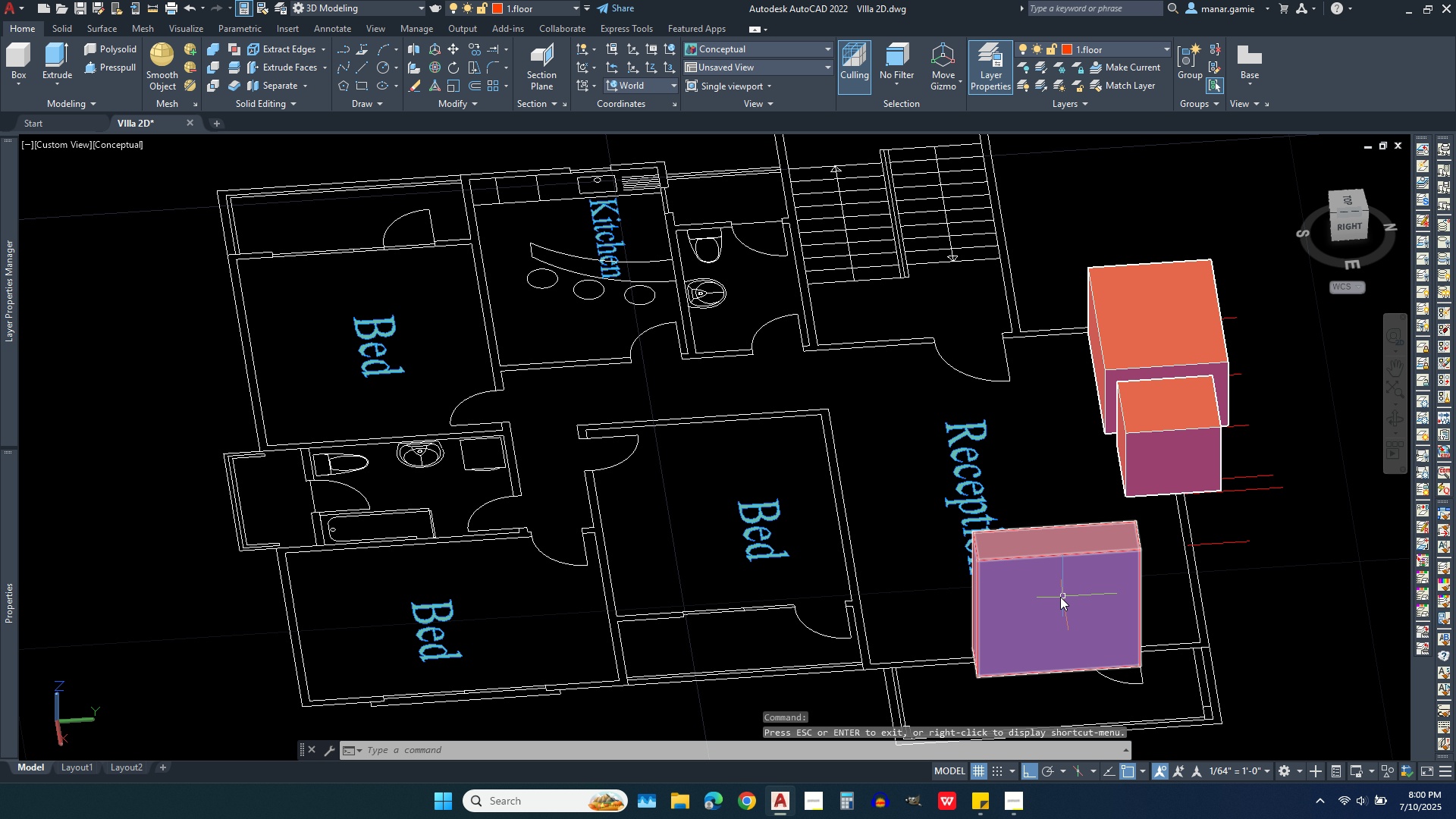 
left_click([1060, 597])
 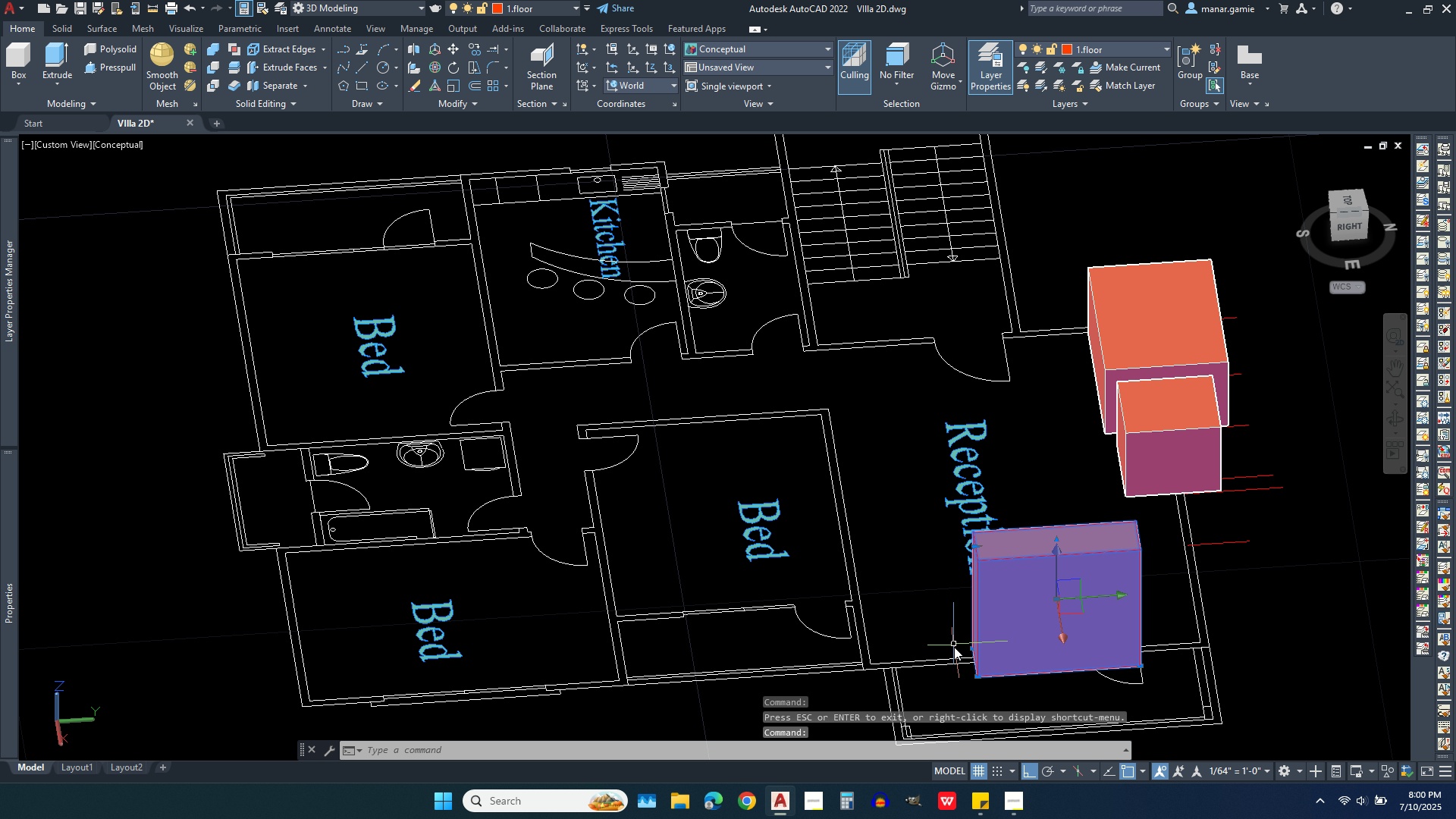 
scroll: coordinate [957, 666], scroll_direction: up, amount: 7.0
 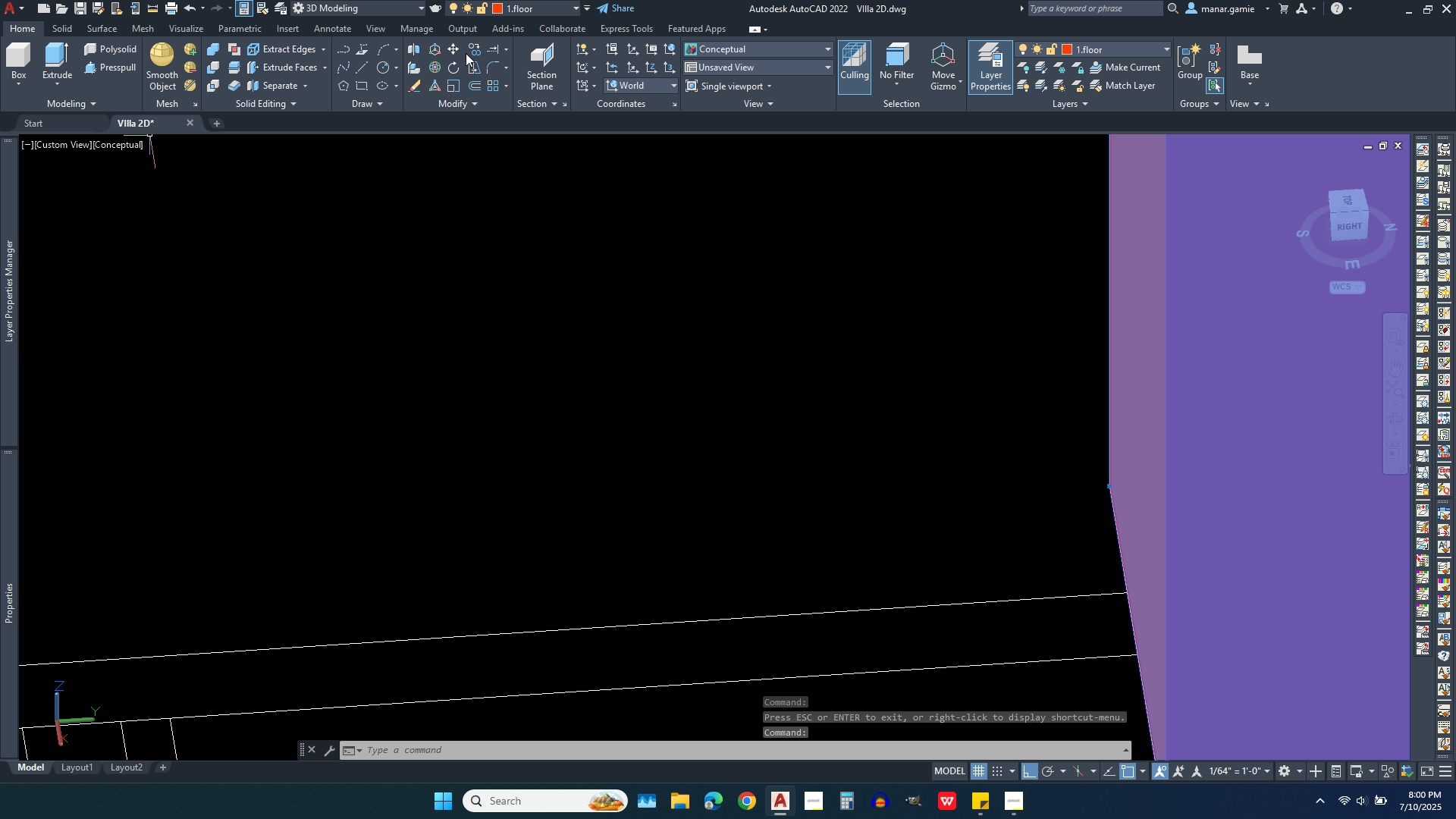 
left_click([476, 48])
 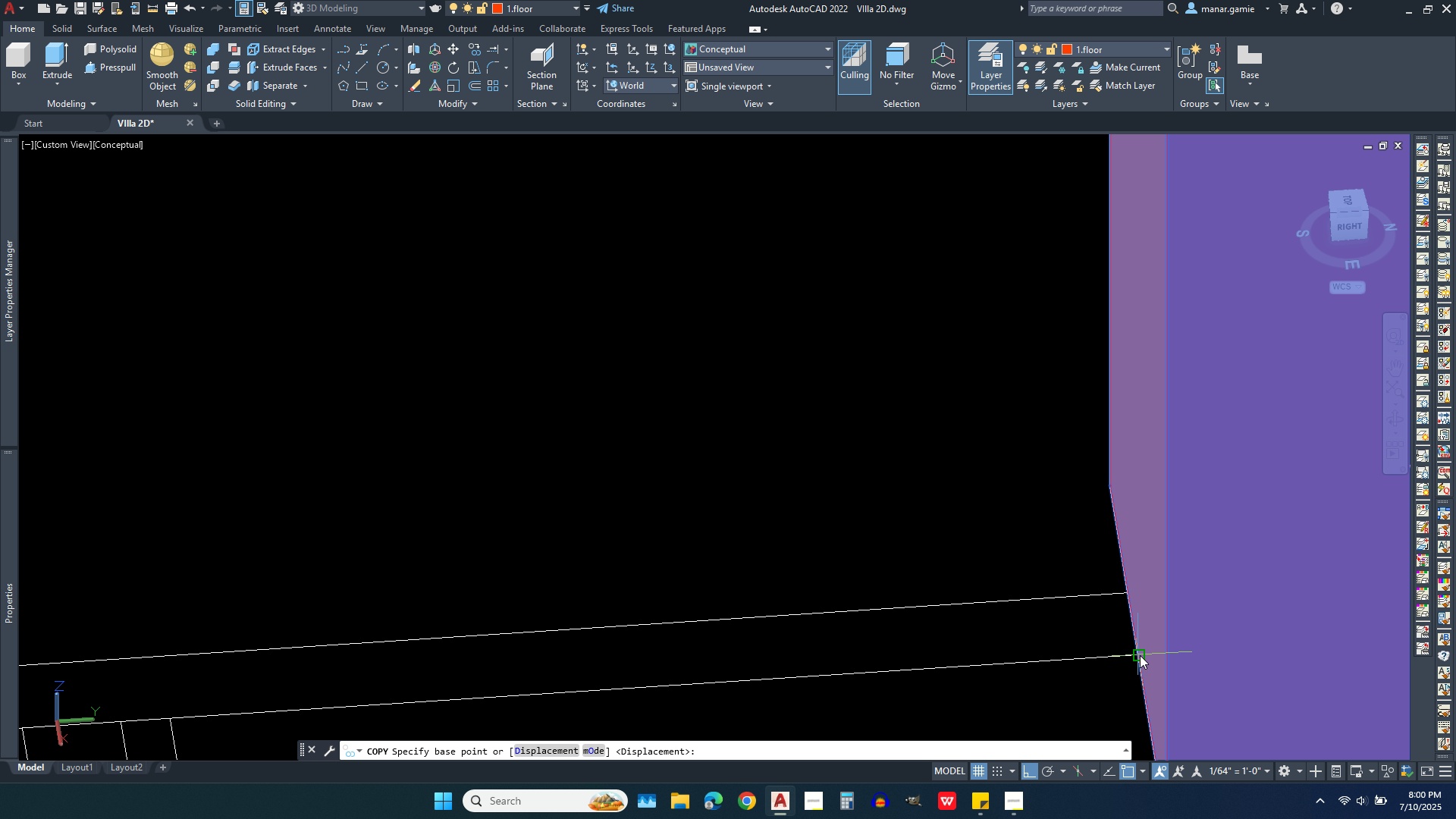 
left_click([1140, 657])
 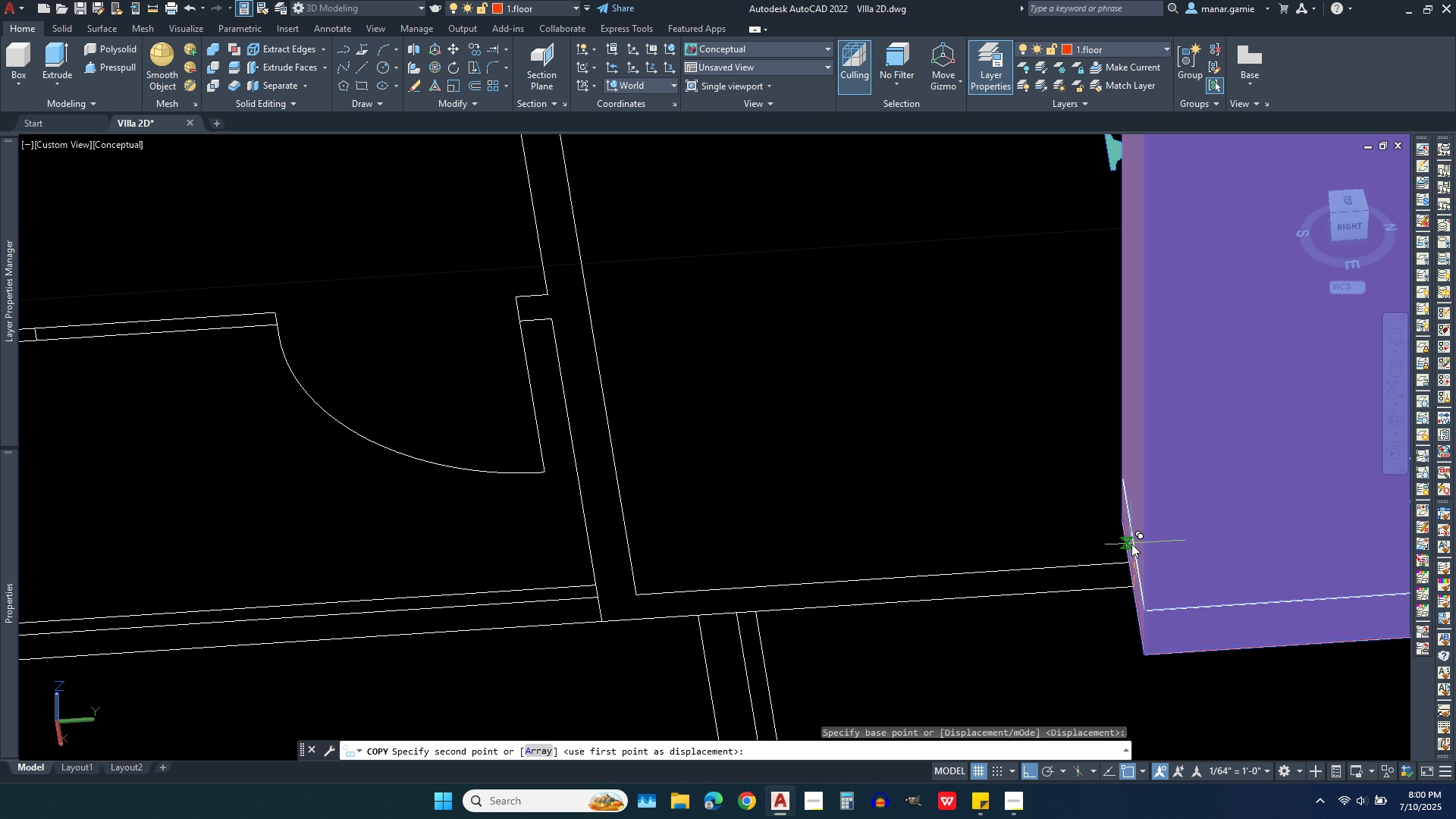 
scroll: coordinate [1131, 544], scroll_direction: down, amount: 4.0
 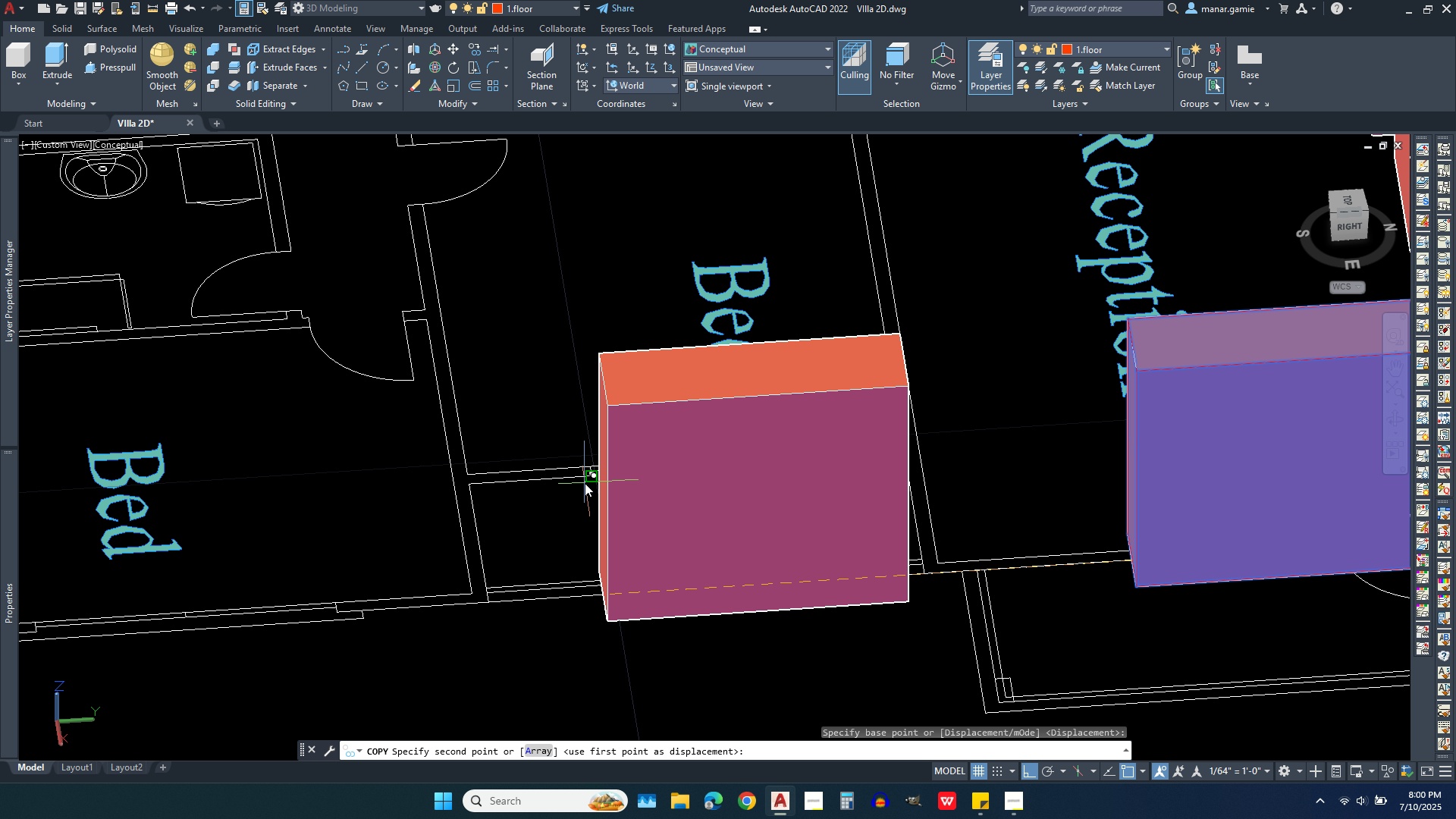 
left_click([593, 478])
 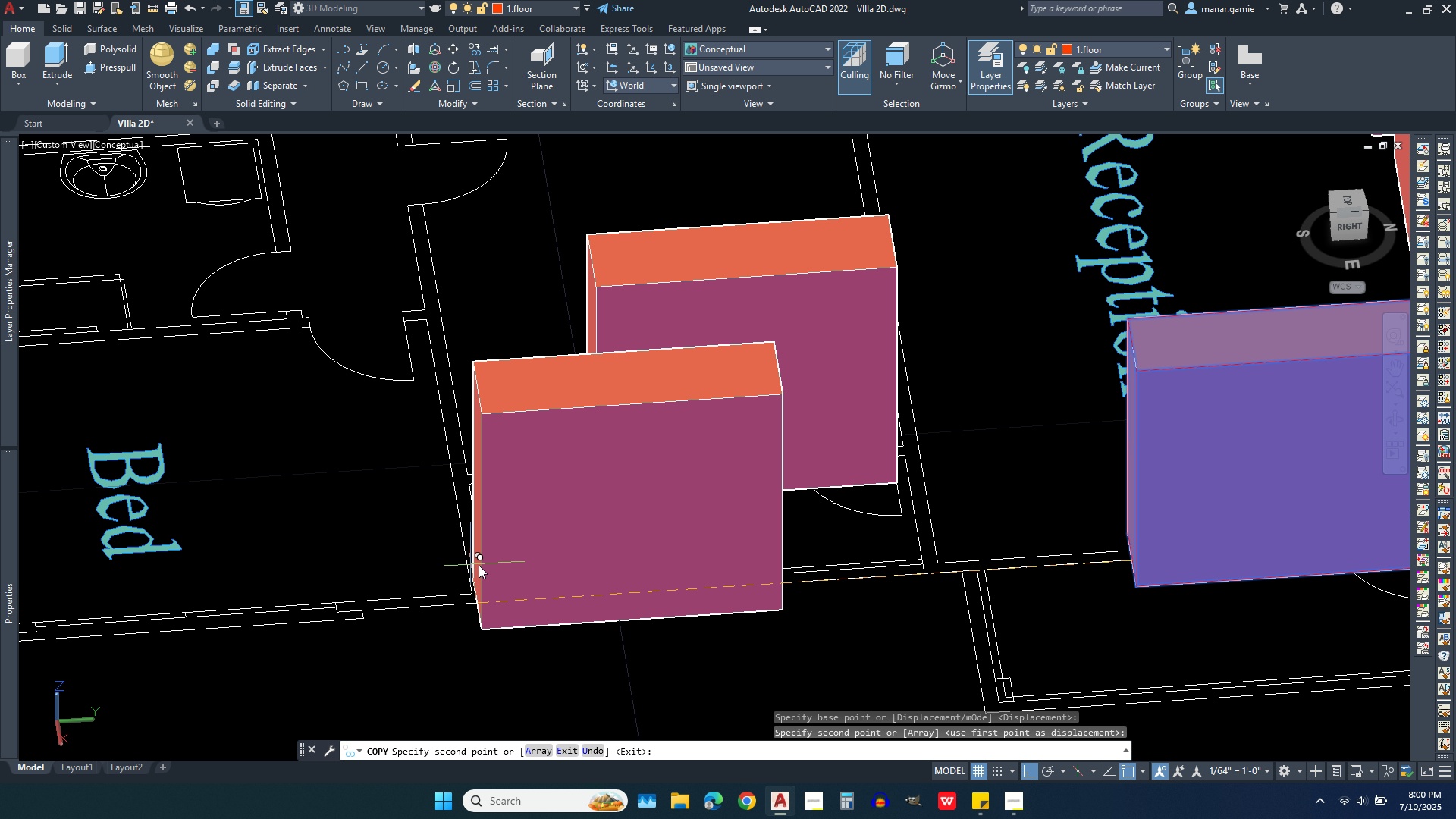 
scroll: coordinate [625, 552], scroll_direction: down, amount: 2.0
 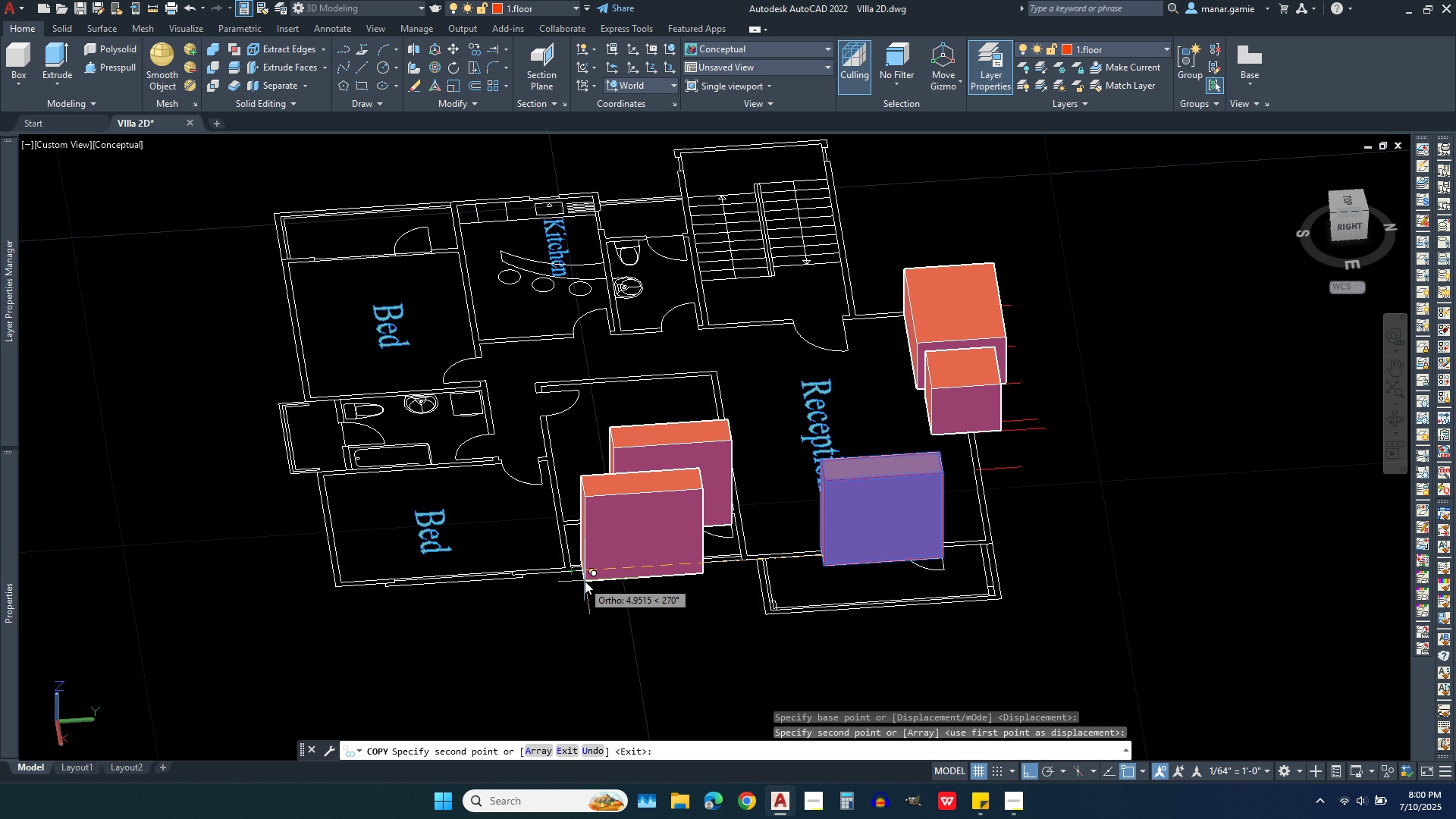 
key(Escape)
 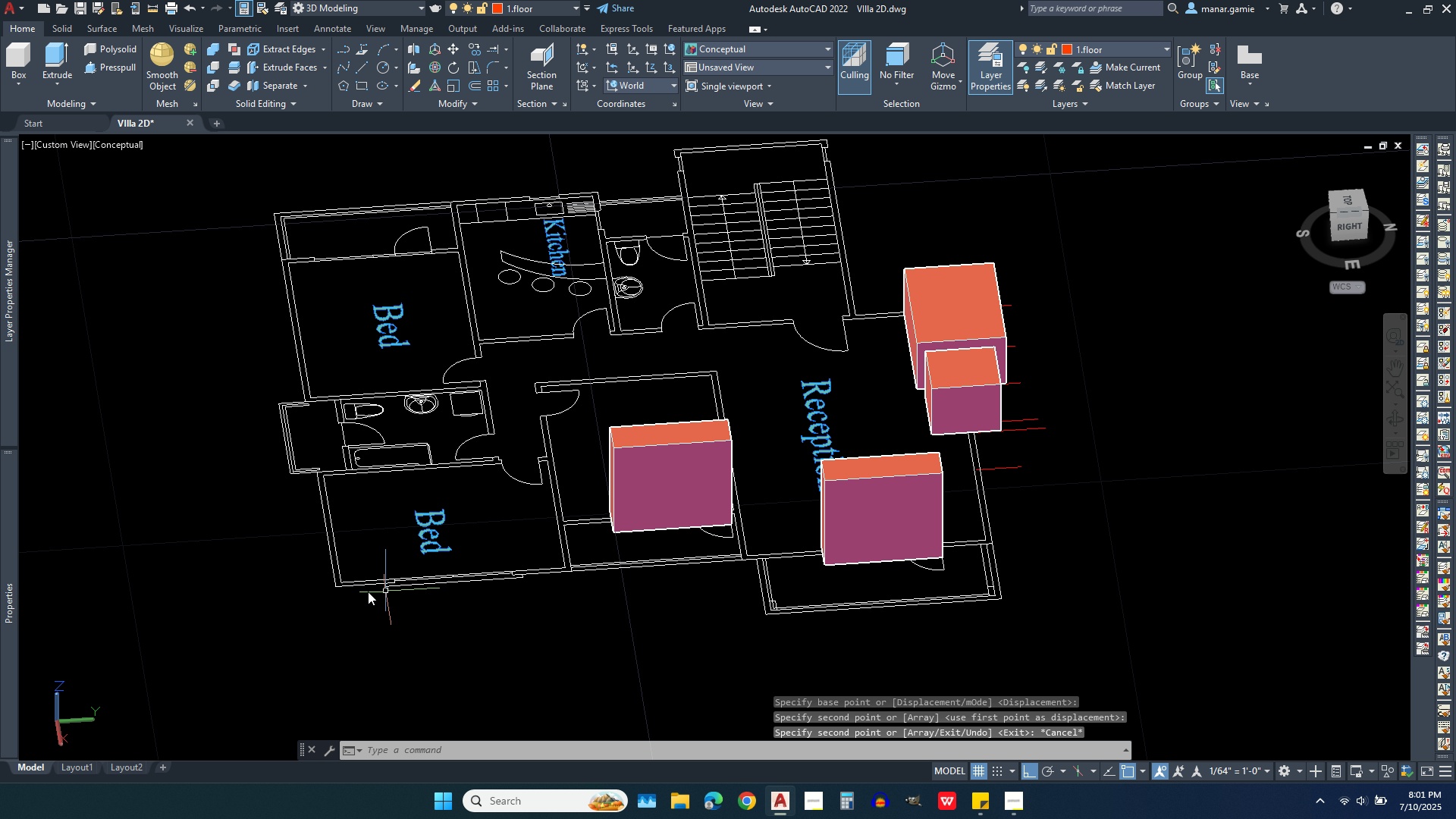 
scroll: coordinate [368, 592], scroll_direction: up, amount: 3.0
 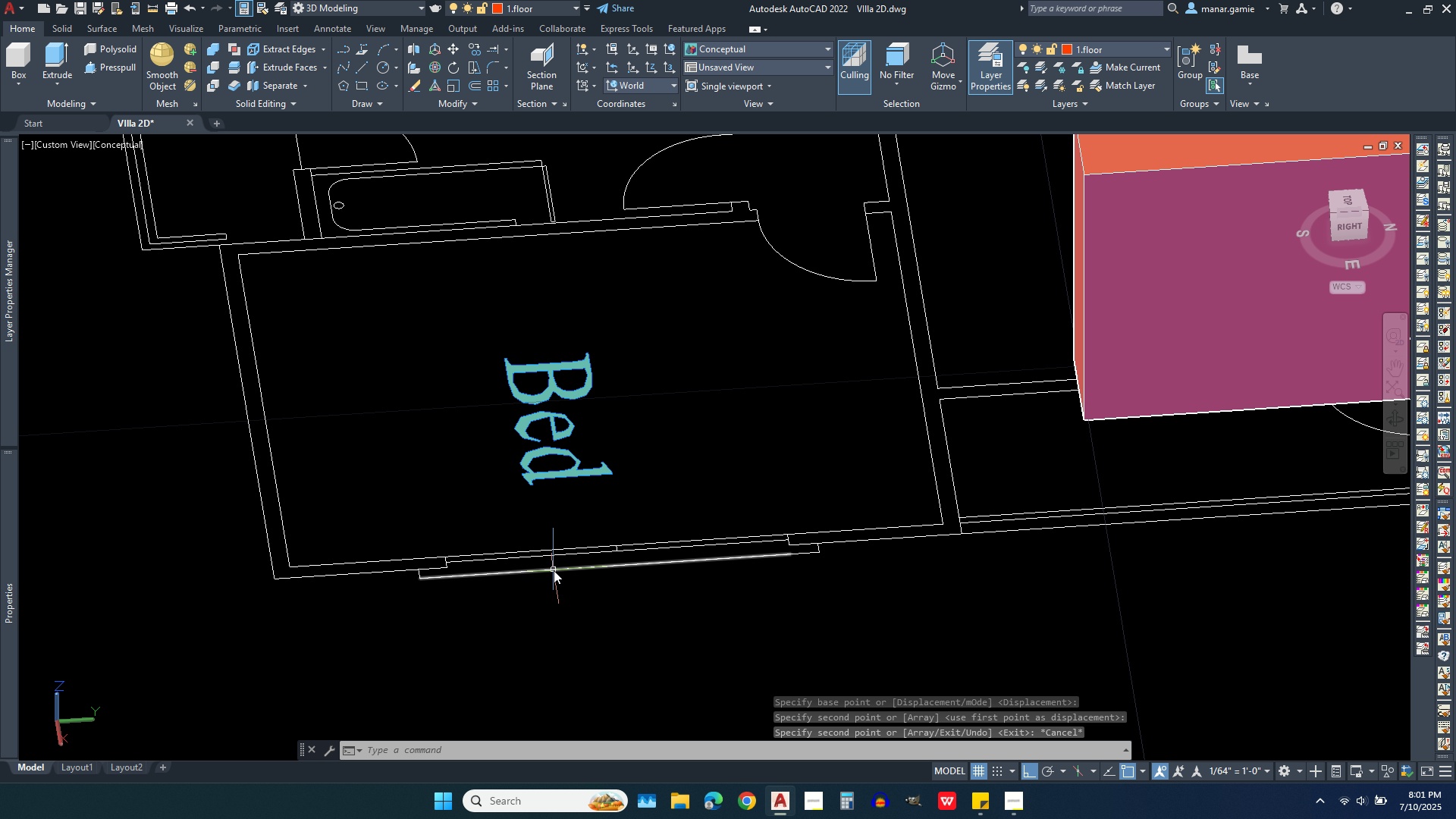 
scroll: coordinate [492, 560], scroll_direction: down, amount: 3.0
 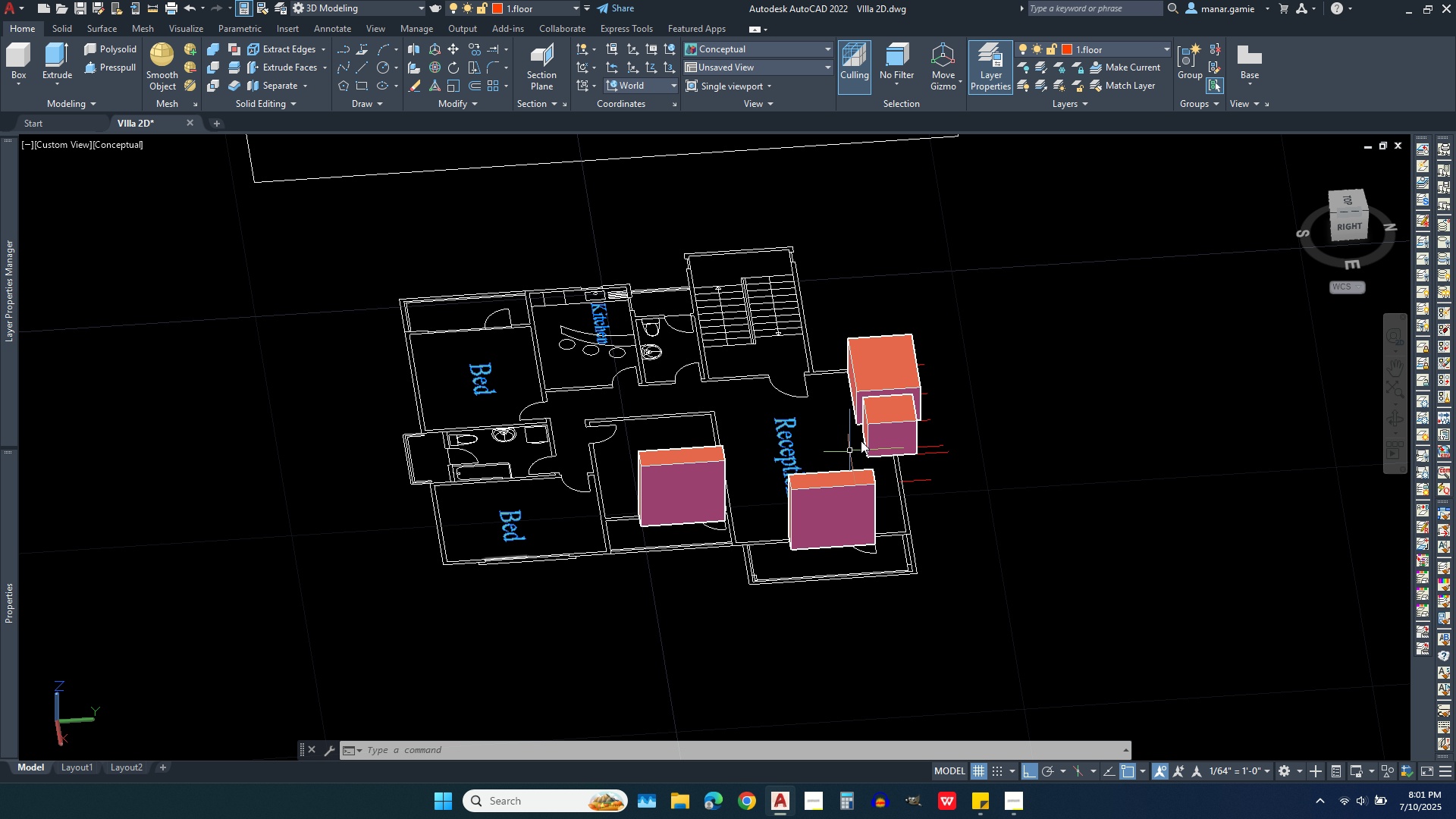 
scroll: coordinate [861, 441], scroll_direction: up, amount: 3.0
 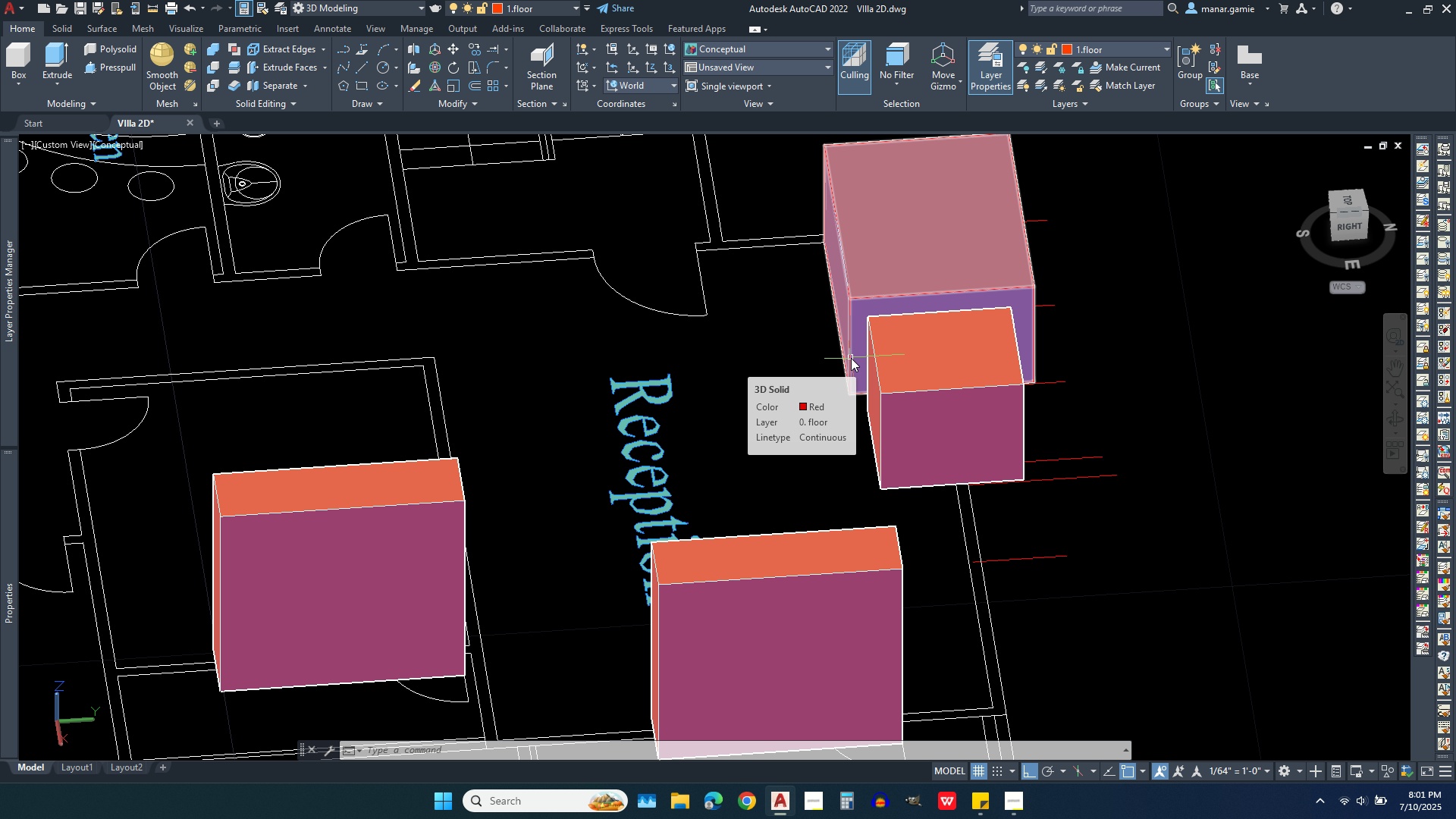 
left_click([851, 358])
 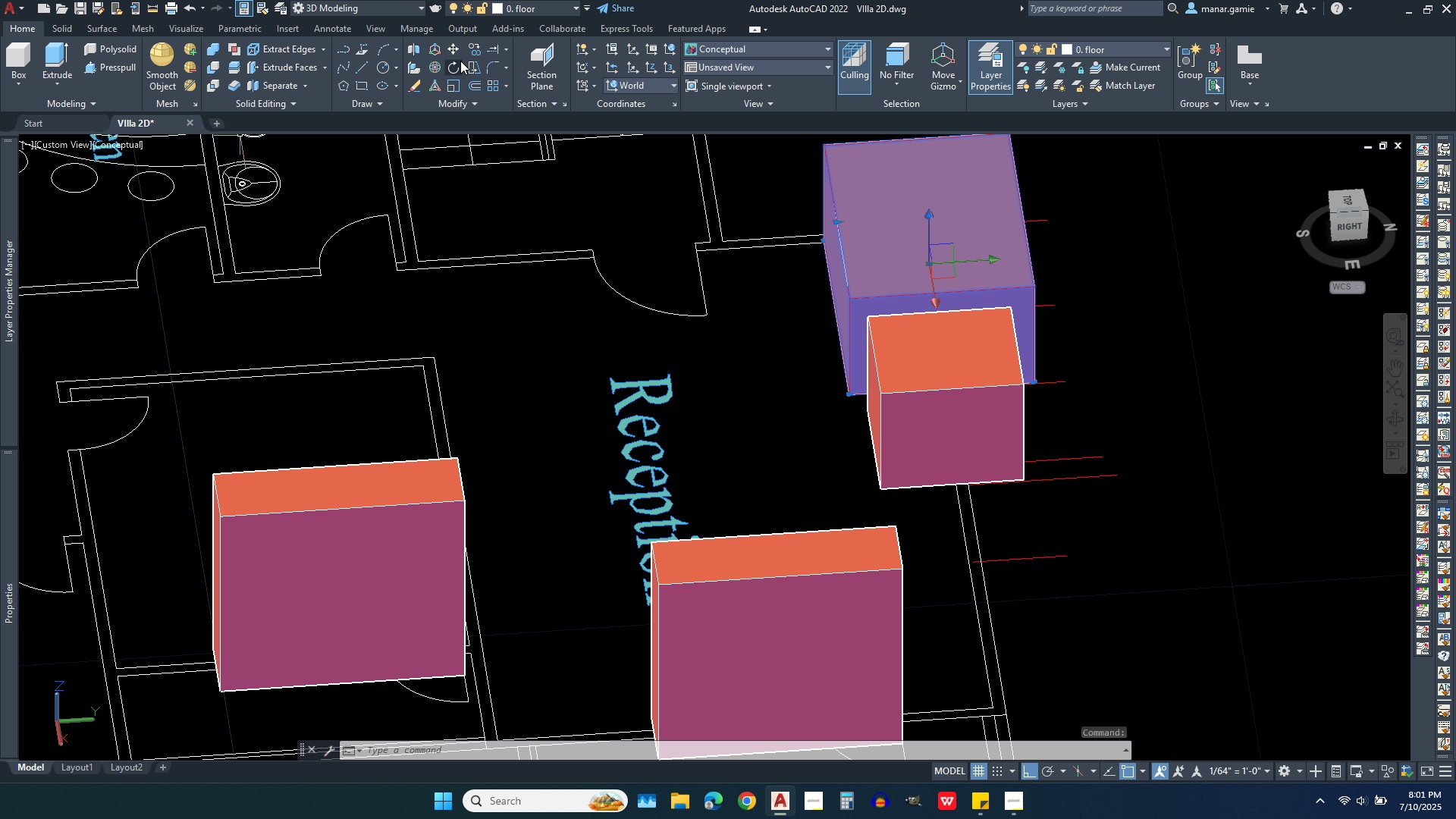 
left_click([471, 50])
 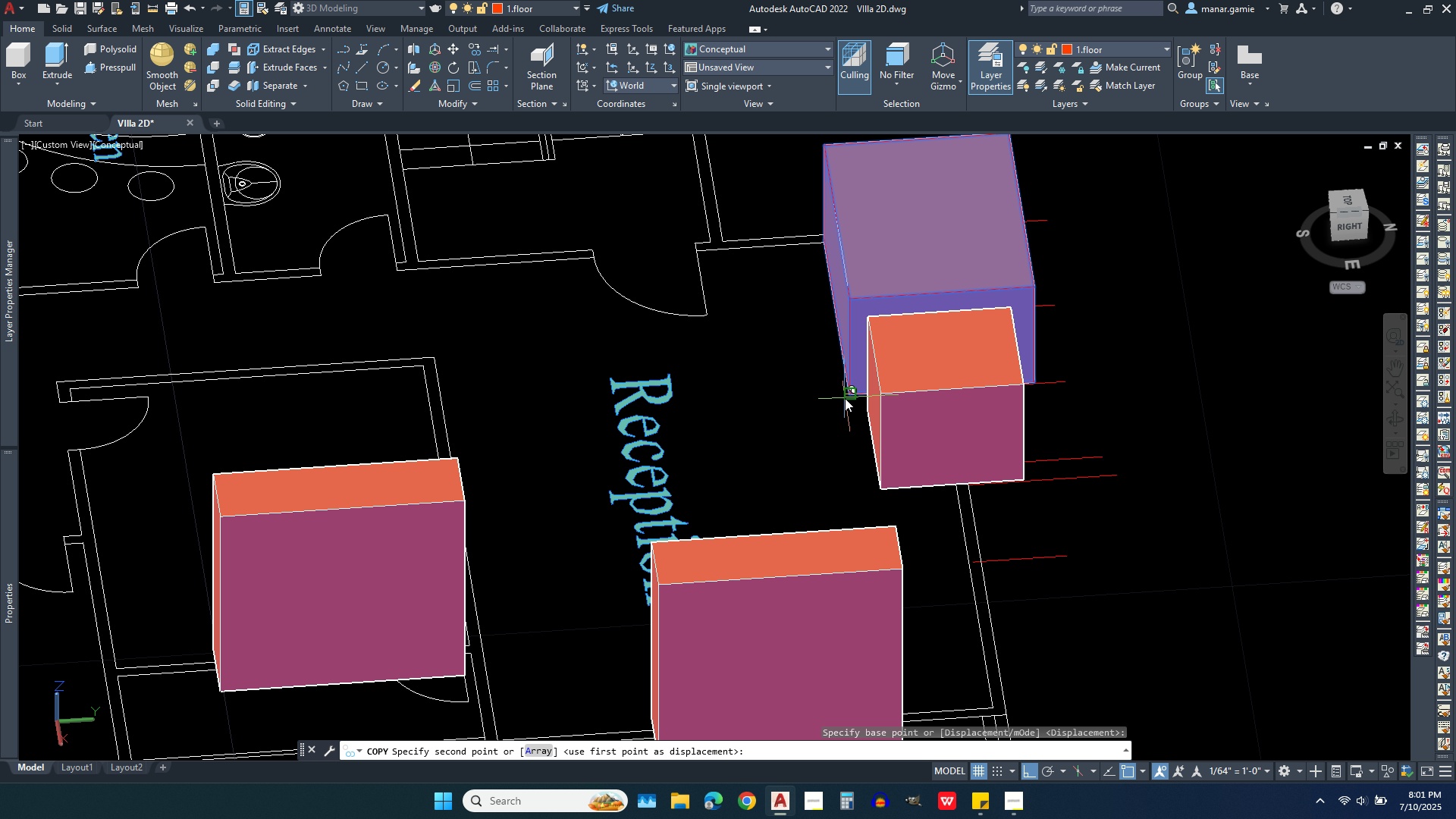 
left_click([845, 398])
 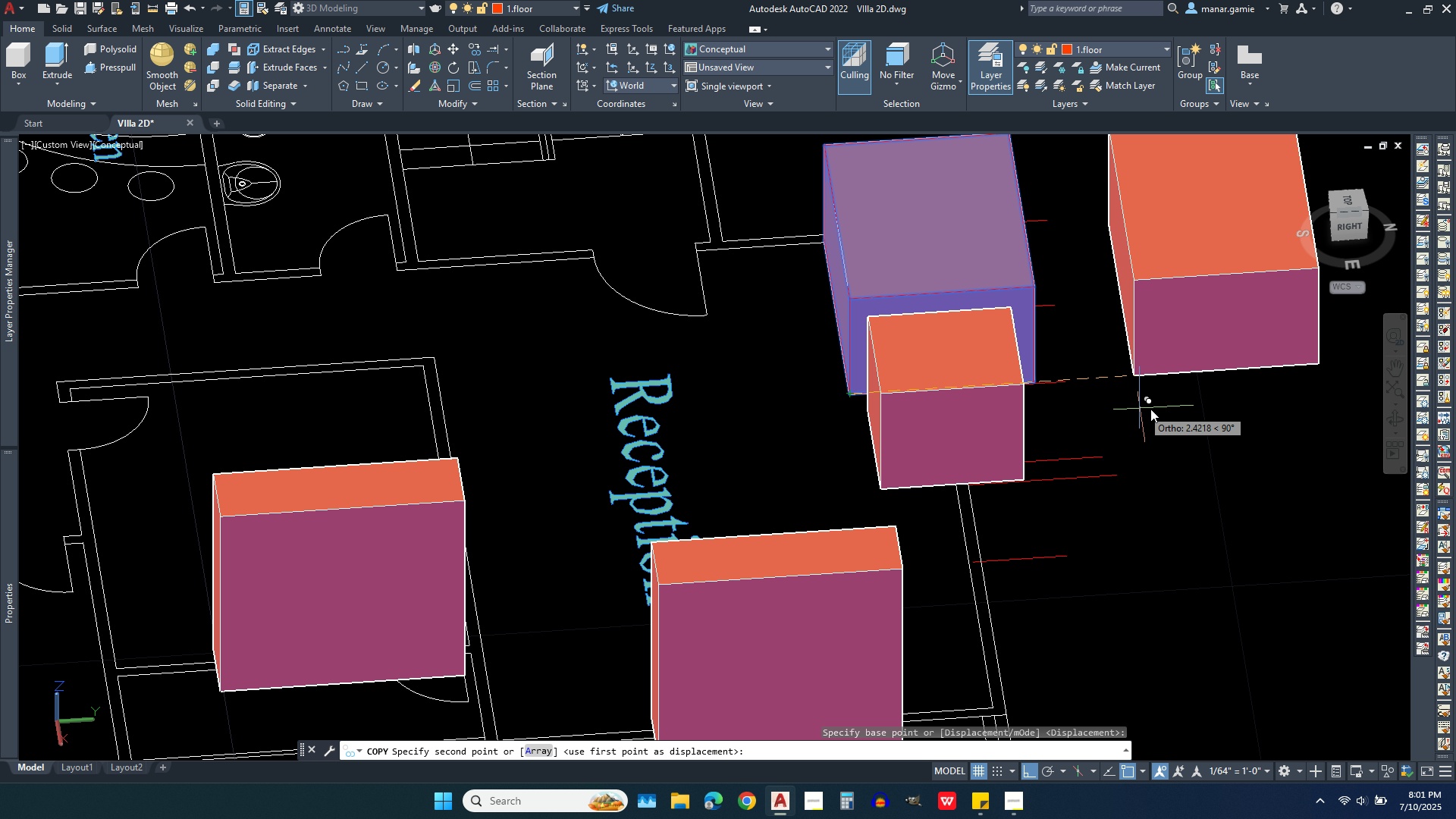 
scroll: coordinate [1150, 409], scroll_direction: down, amount: 3.0
 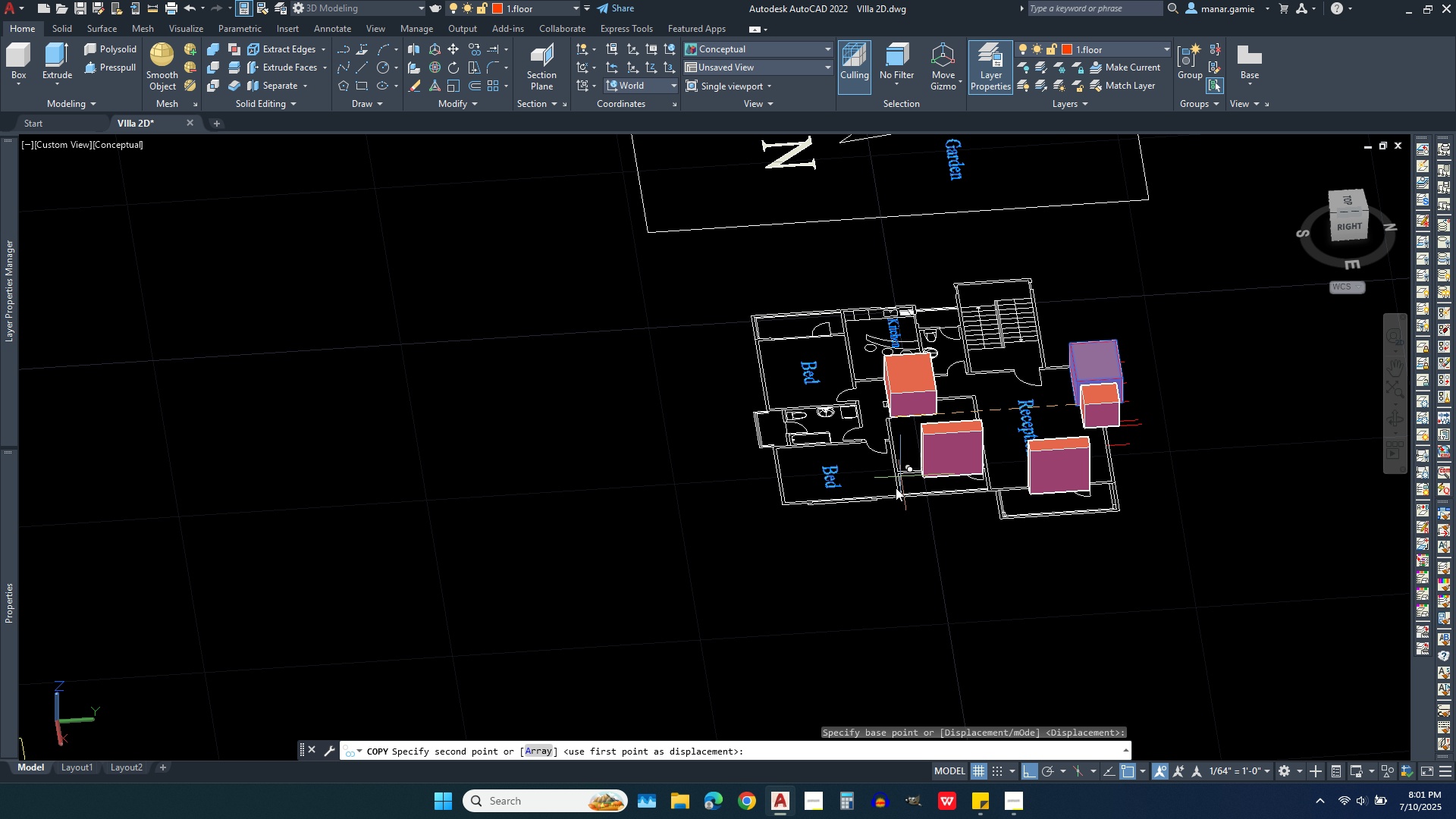 
scroll: coordinate [901, 519], scroll_direction: up, amount: 5.0
 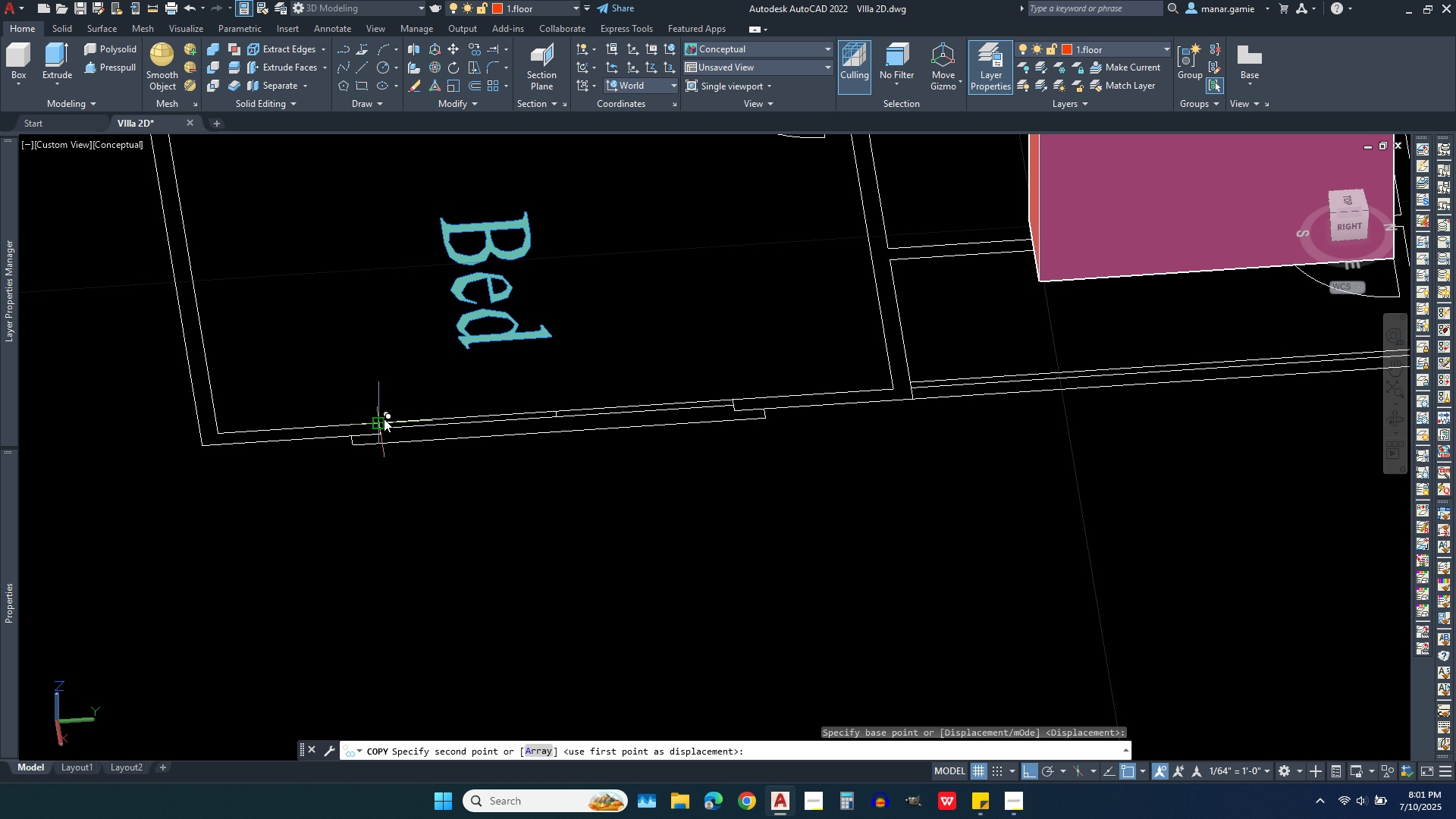 
left_click([384, 419])
 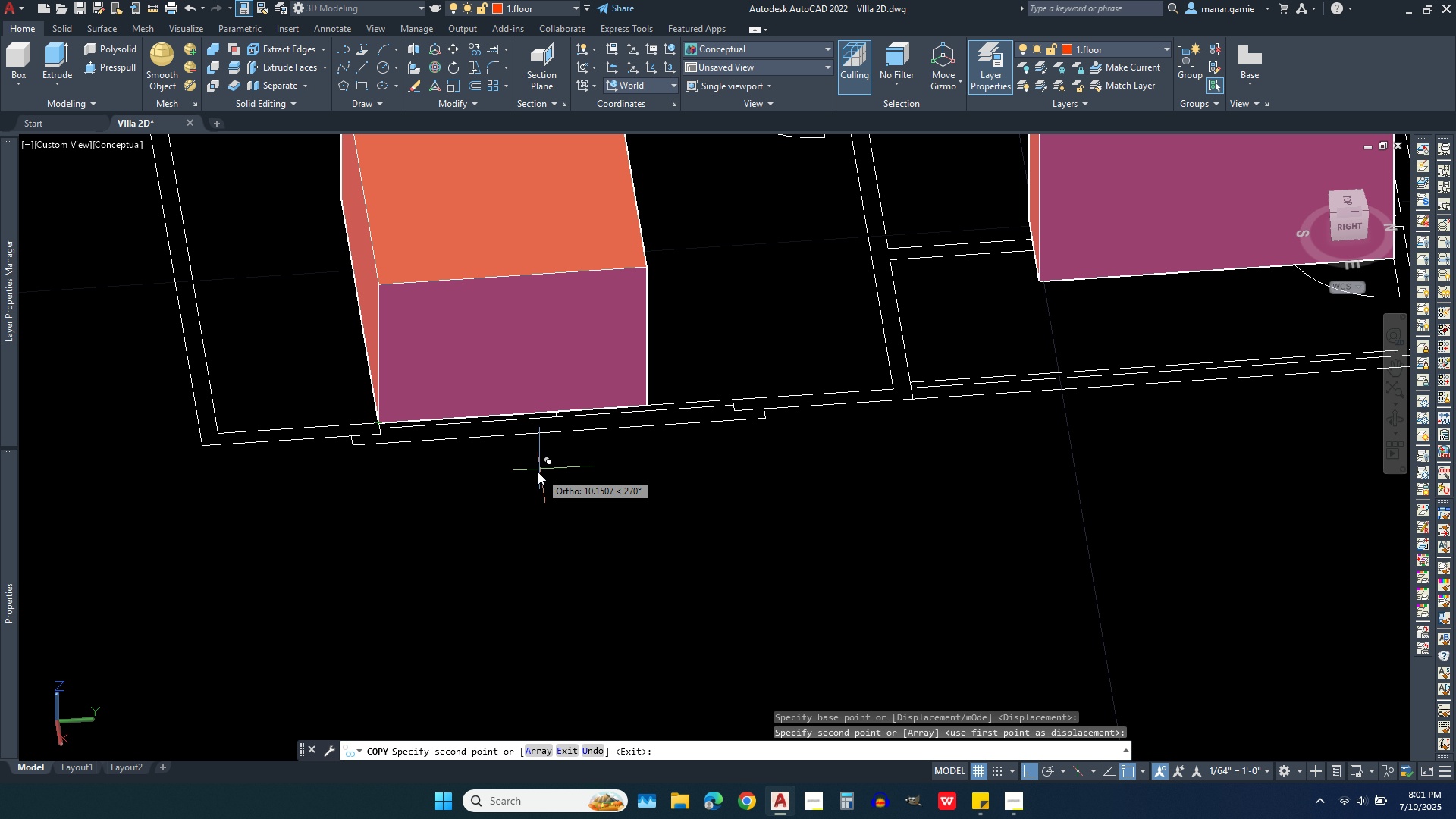 
key(Escape)
 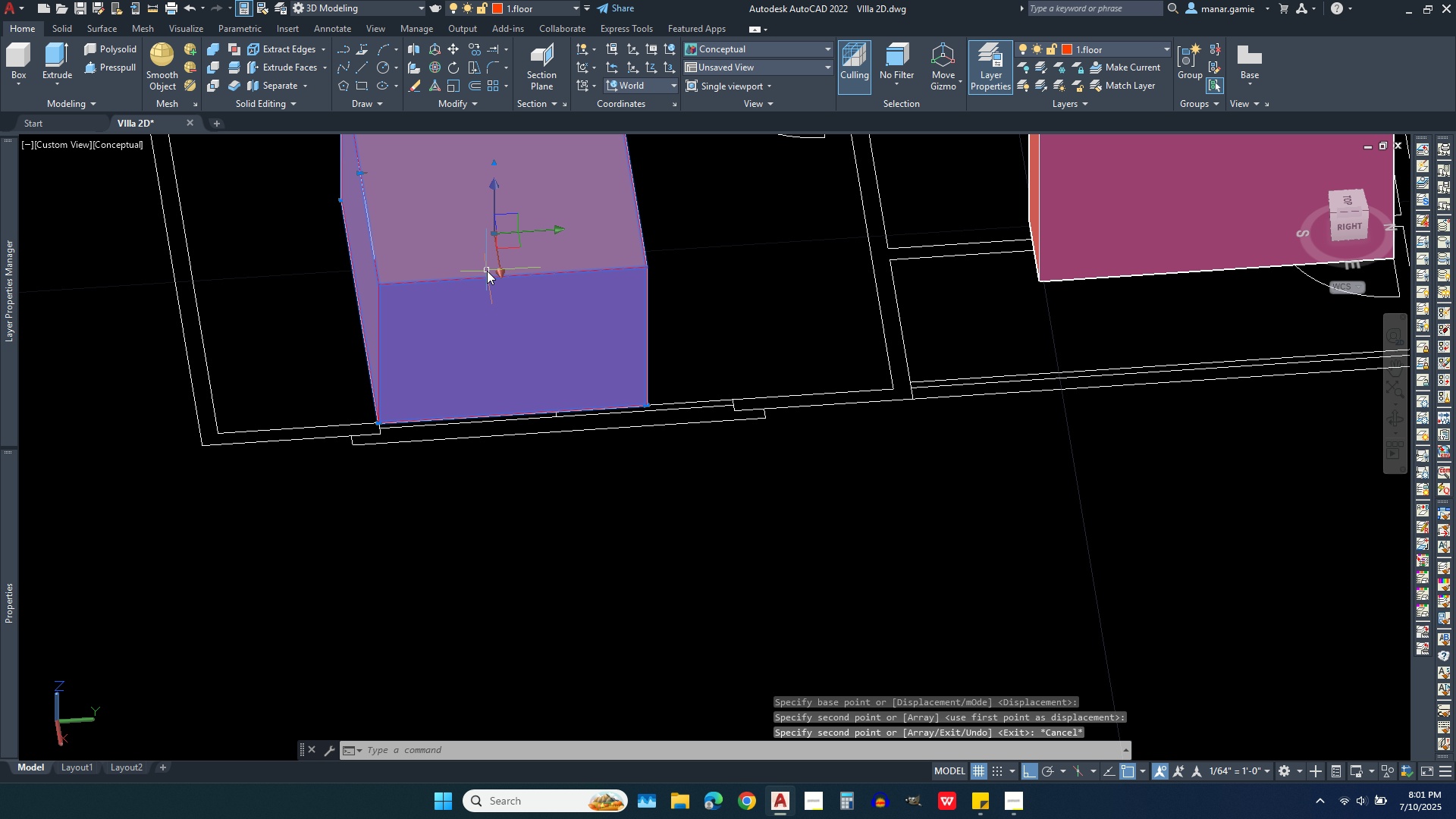 
left_click([487, 271])
 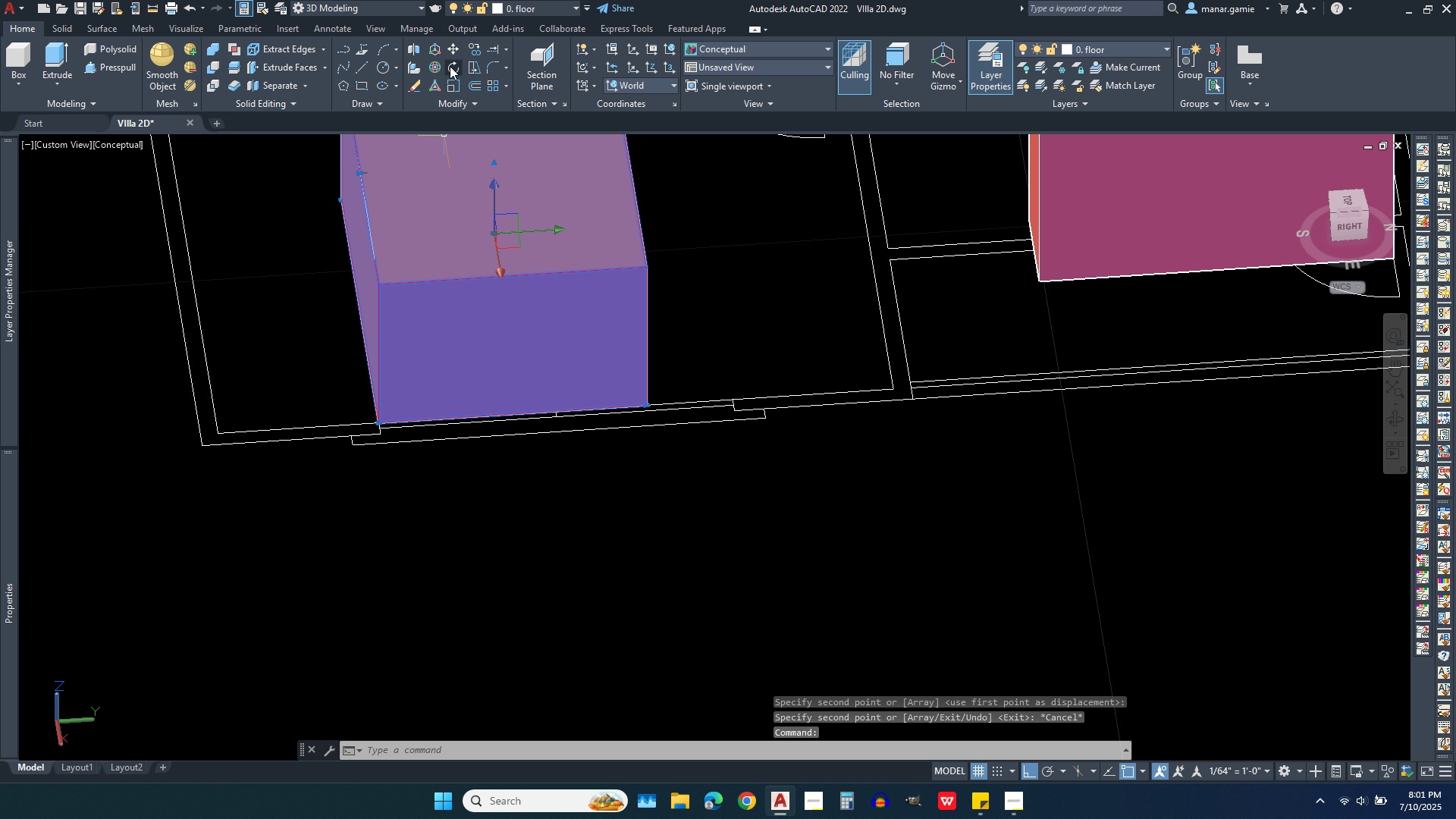 
left_click([450, 66])
 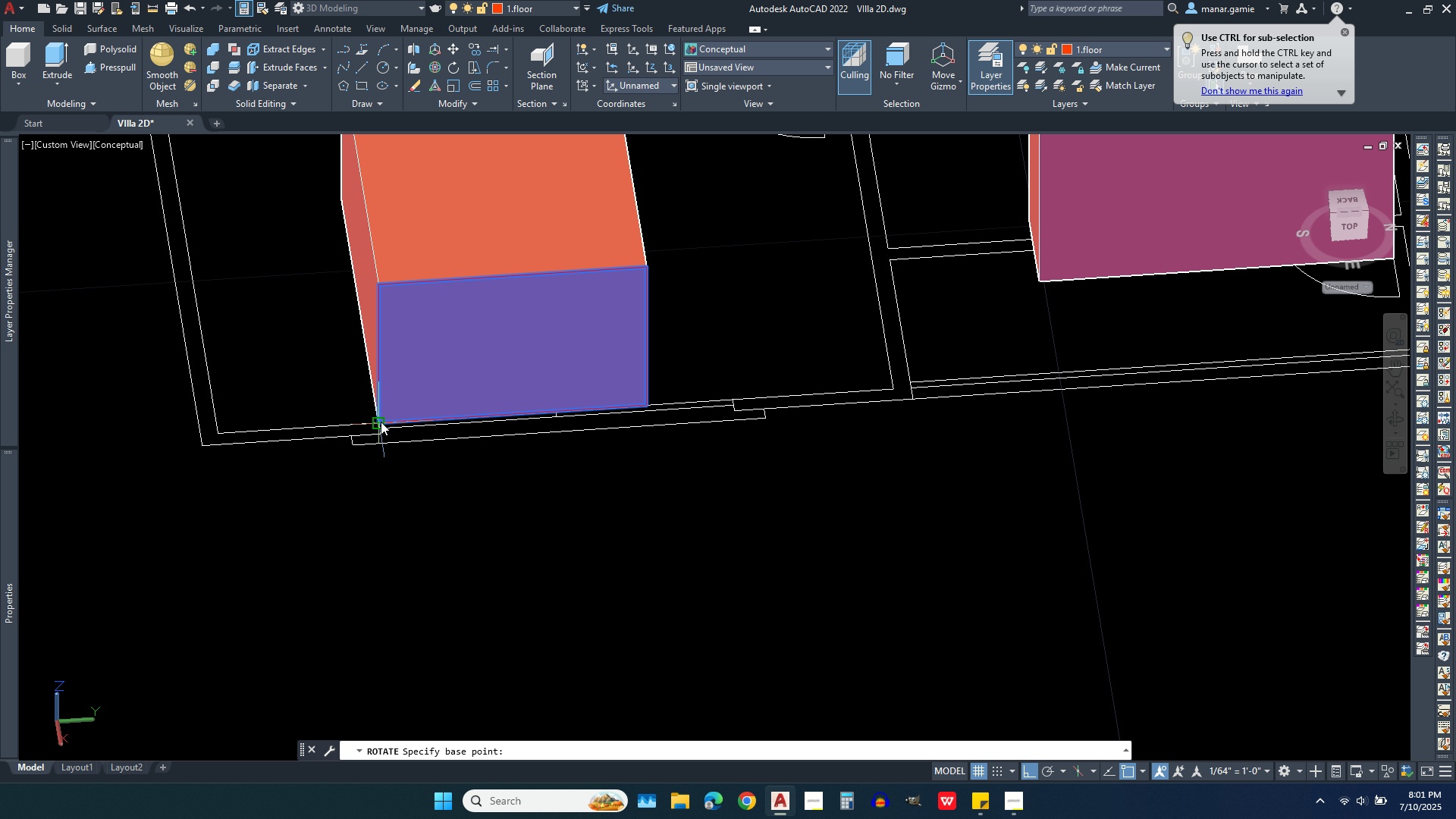 
left_click([381, 422])
 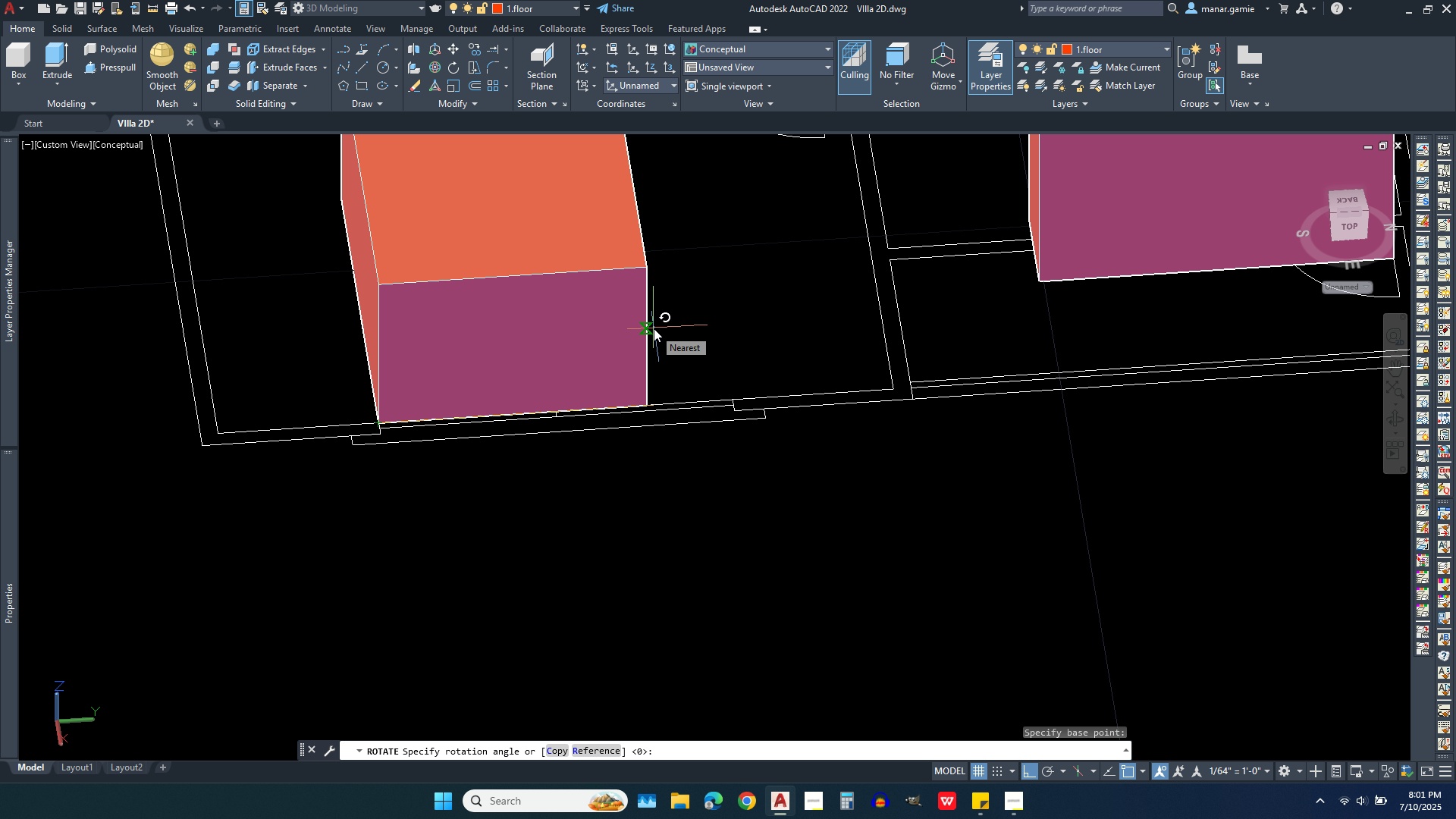 
wait(10.58)
 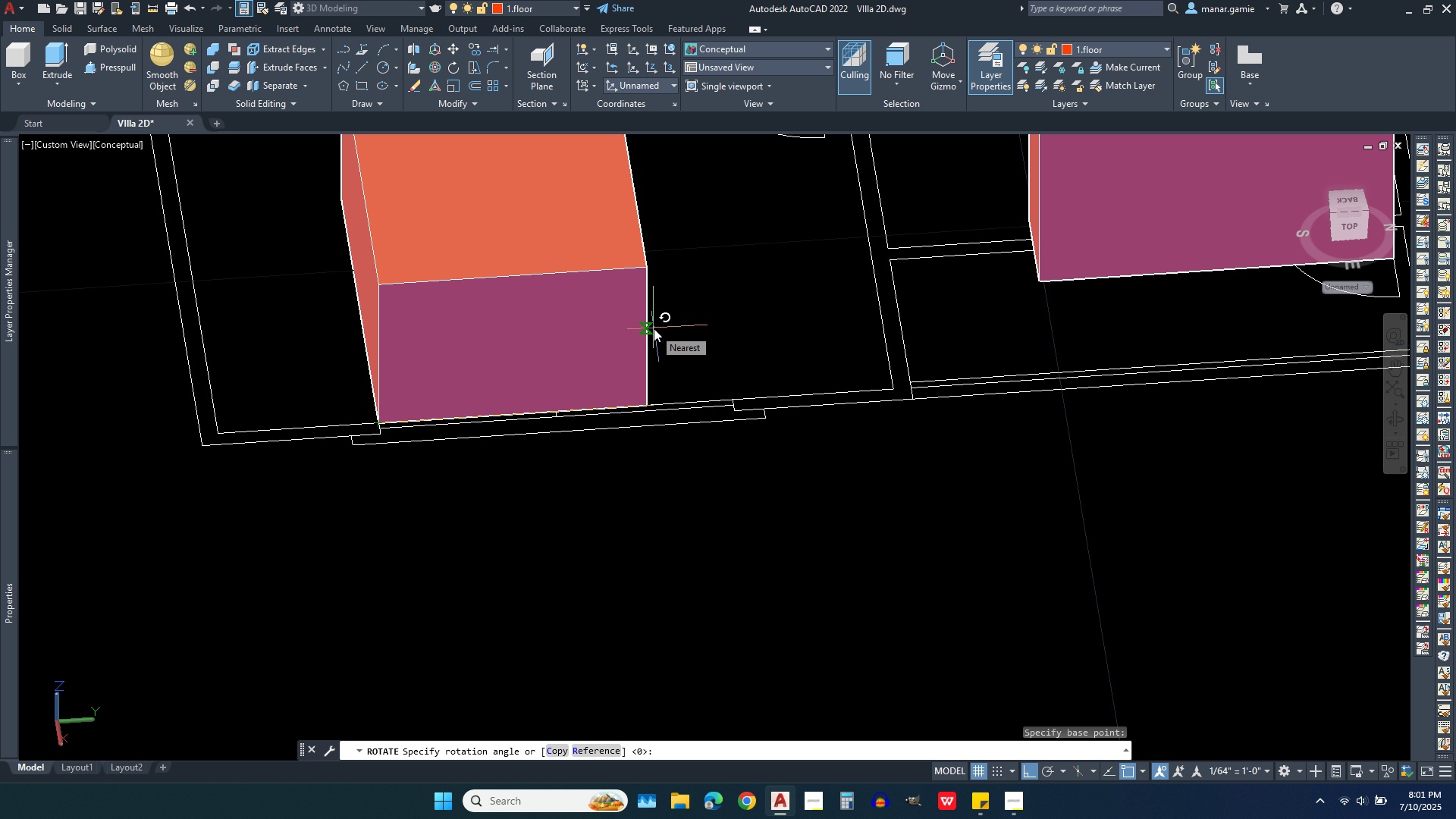 
key(Escape)
 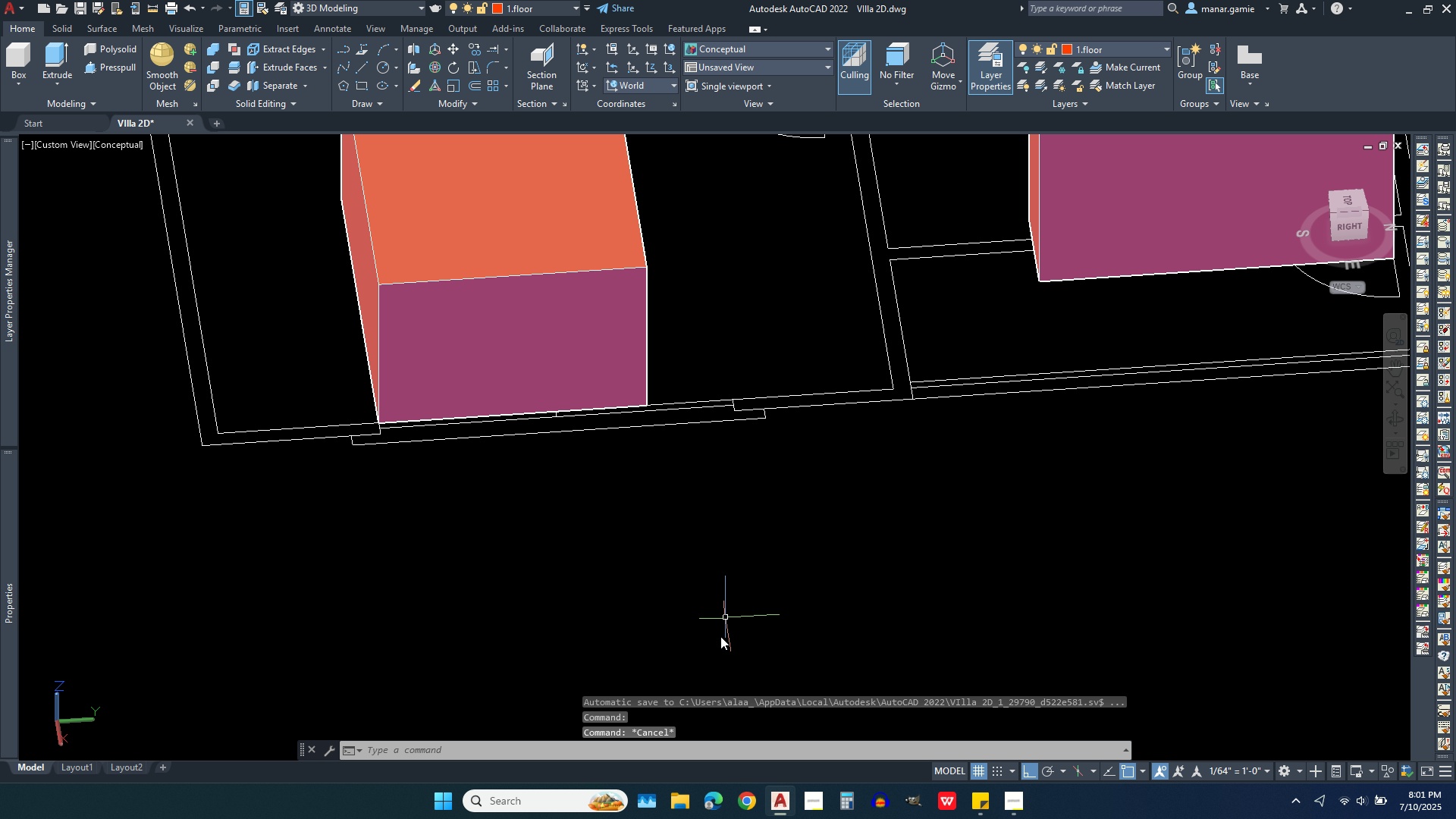 
key(Escape)
 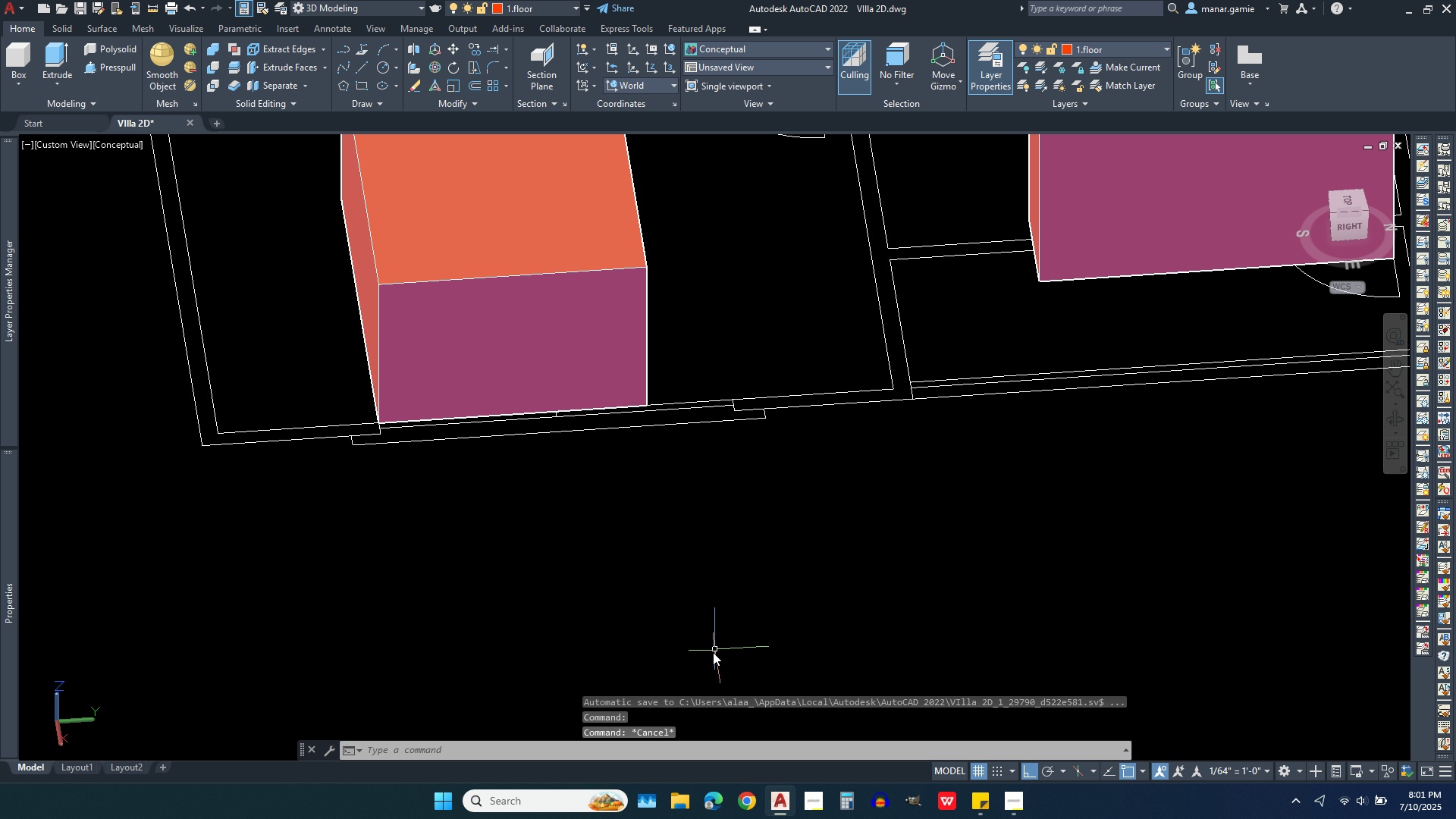 
key(Escape)
 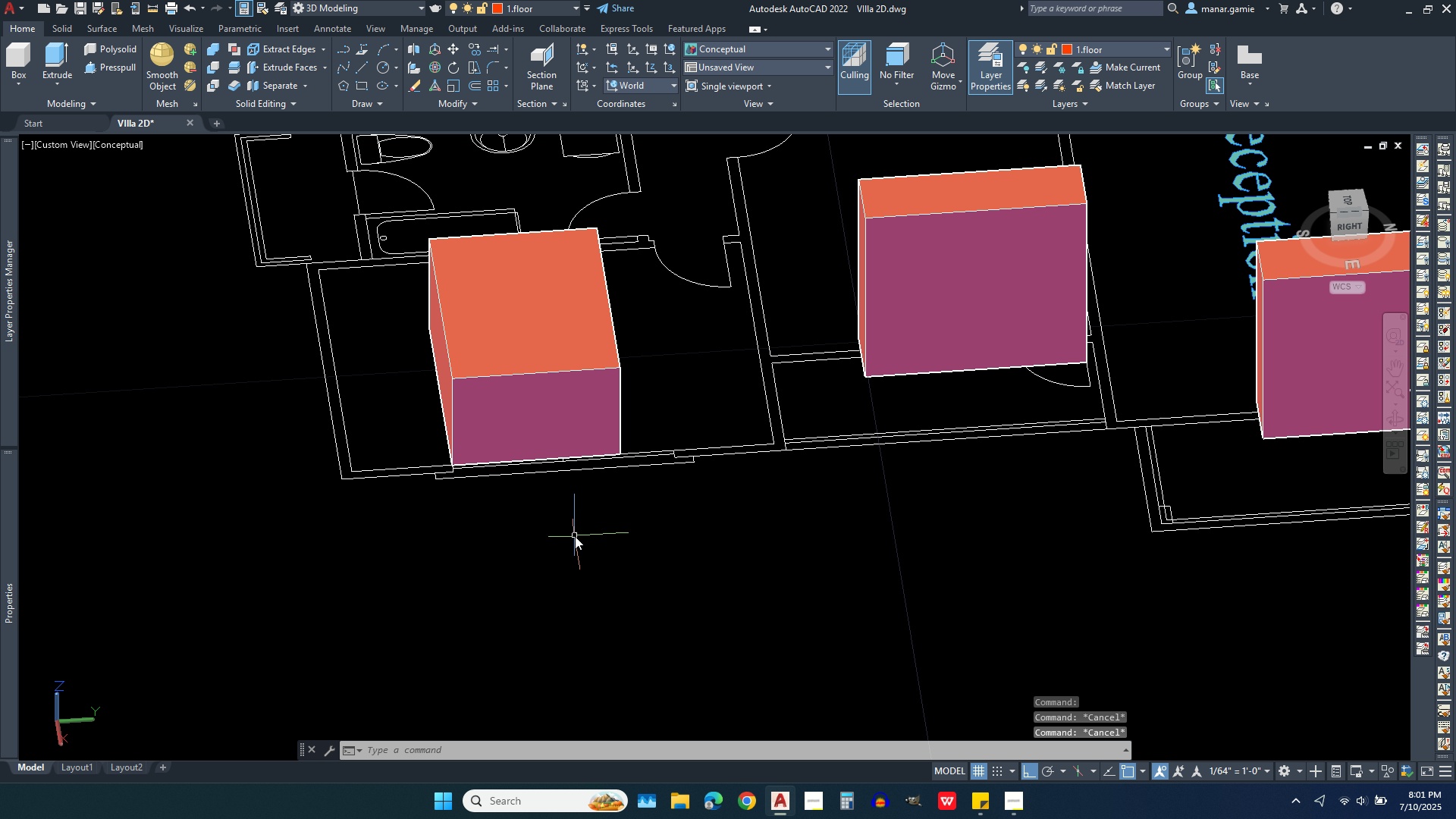 
scroll: coordinate [575, 536], scroll_direction: down, amount: 1.0
 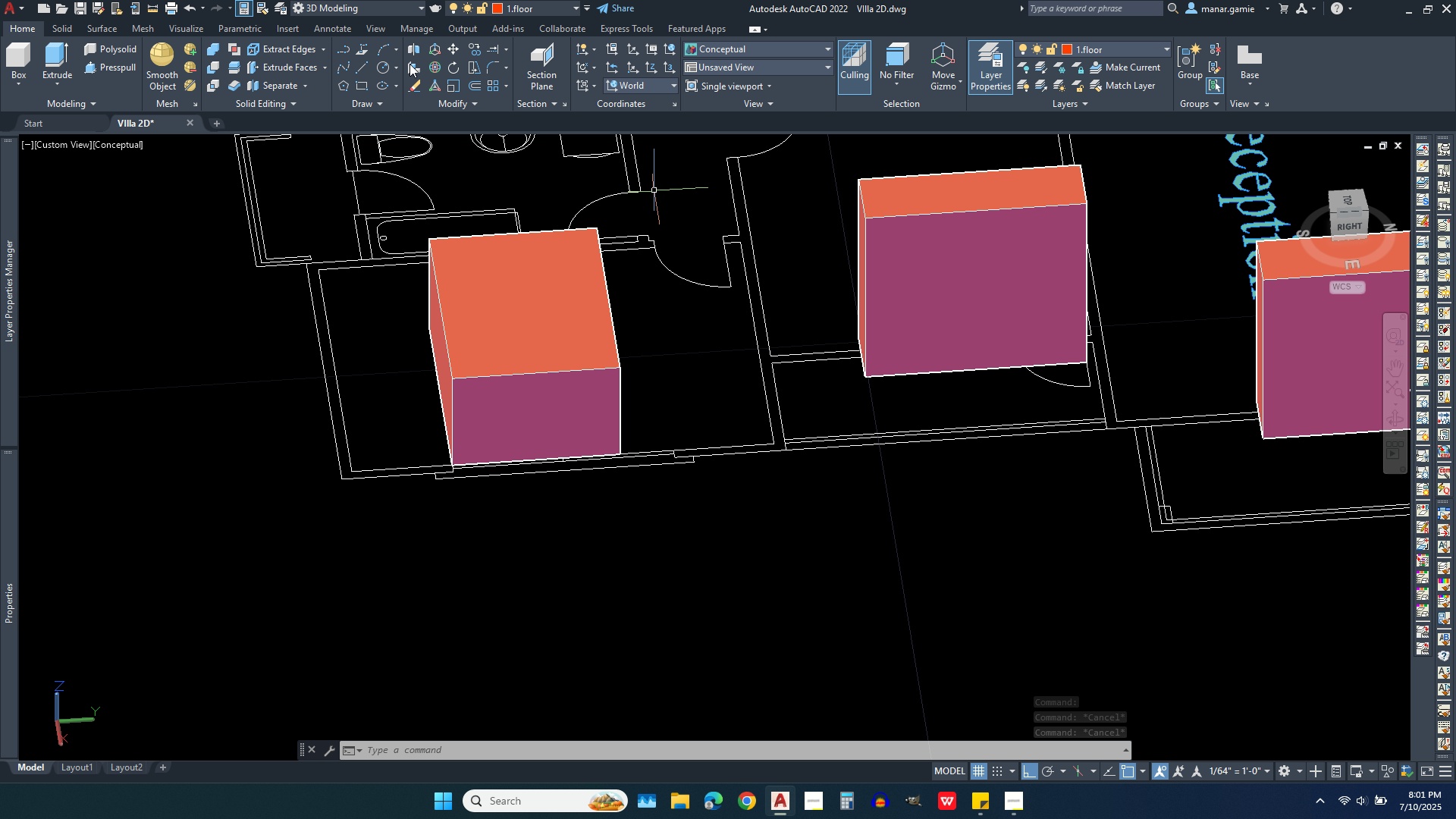 
left_click([431, 68])
 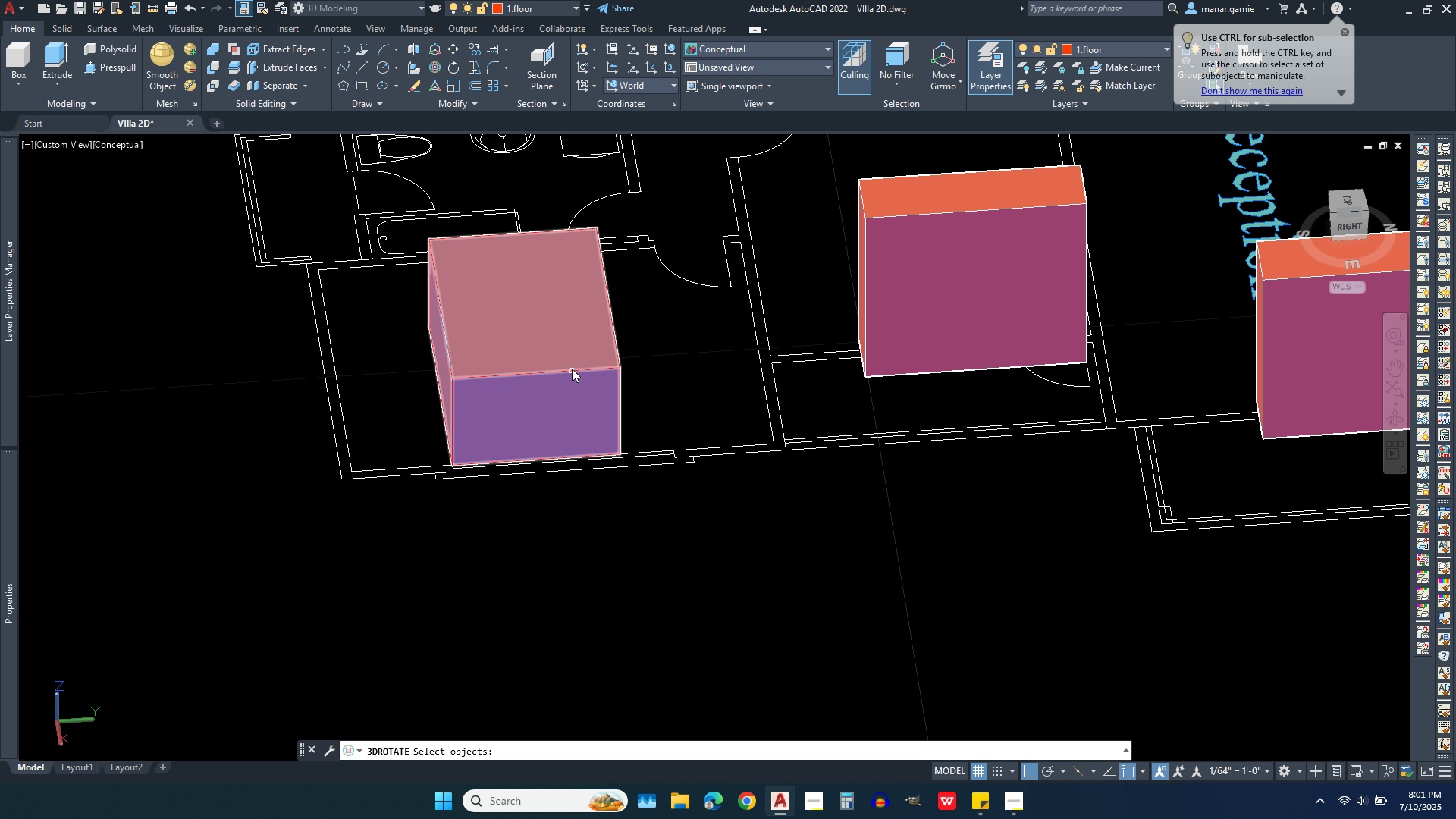 
left_click([572, 369])
 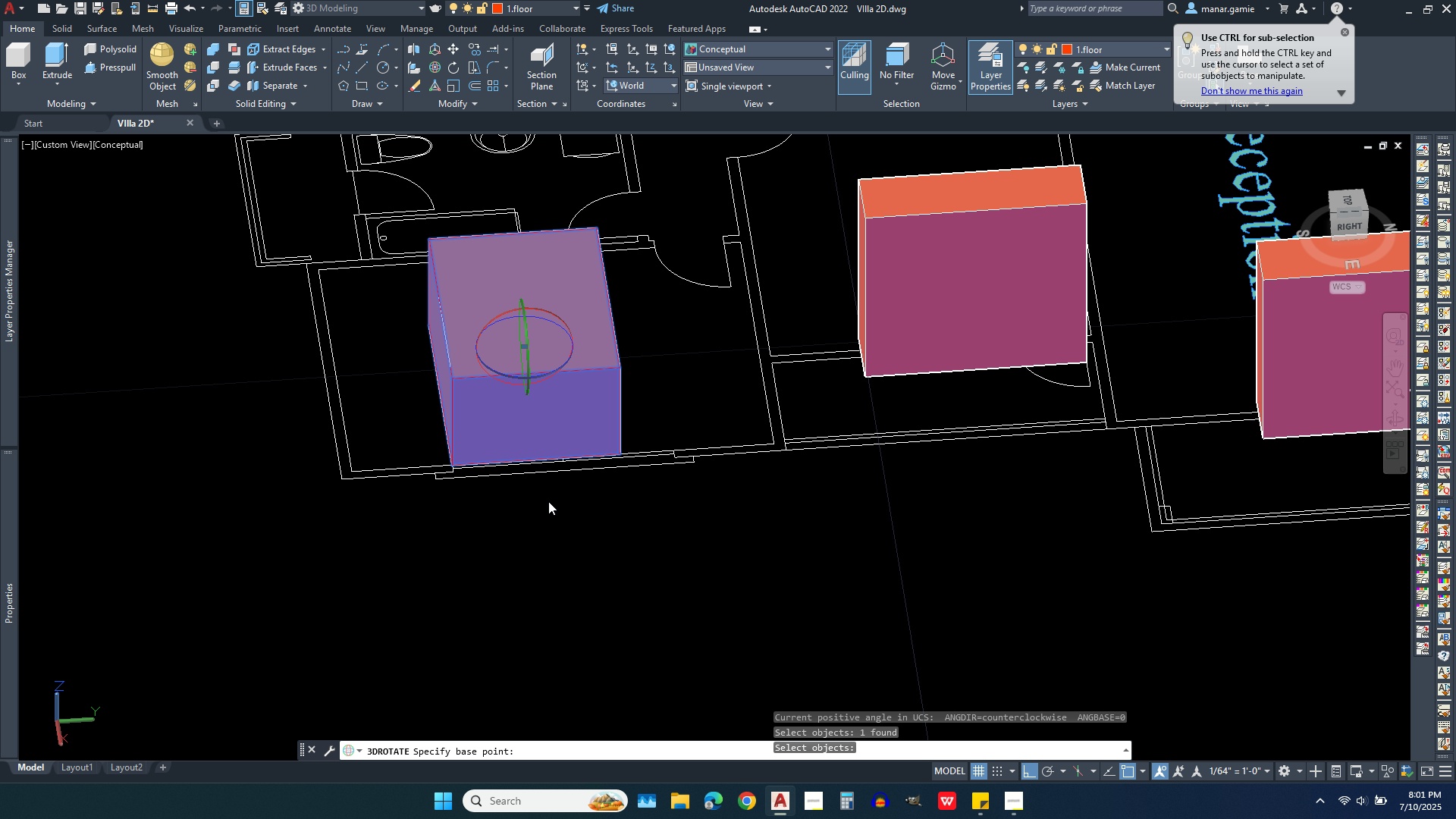 
right_click([548, 501])
 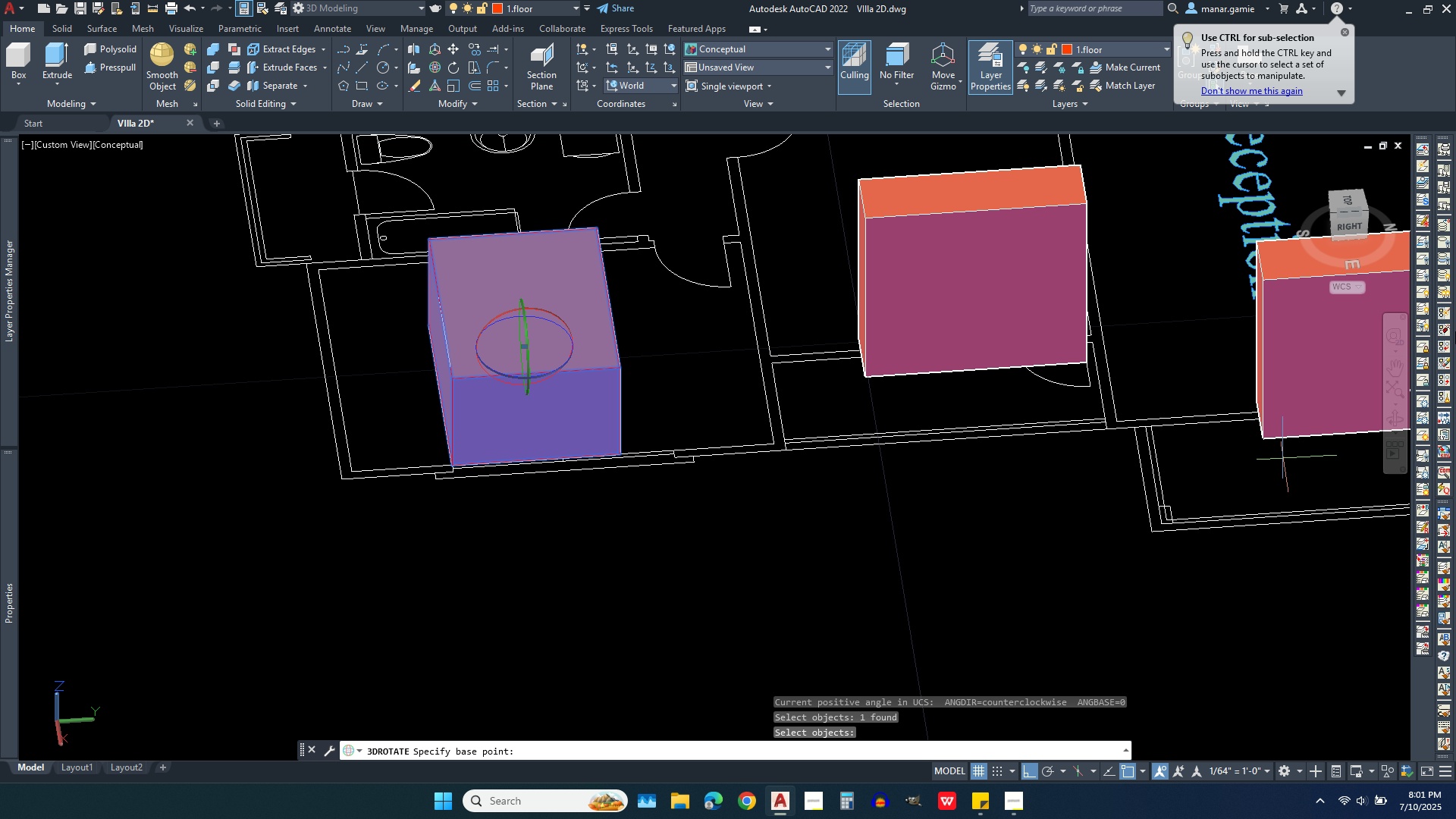 
left_click([1395, 419])